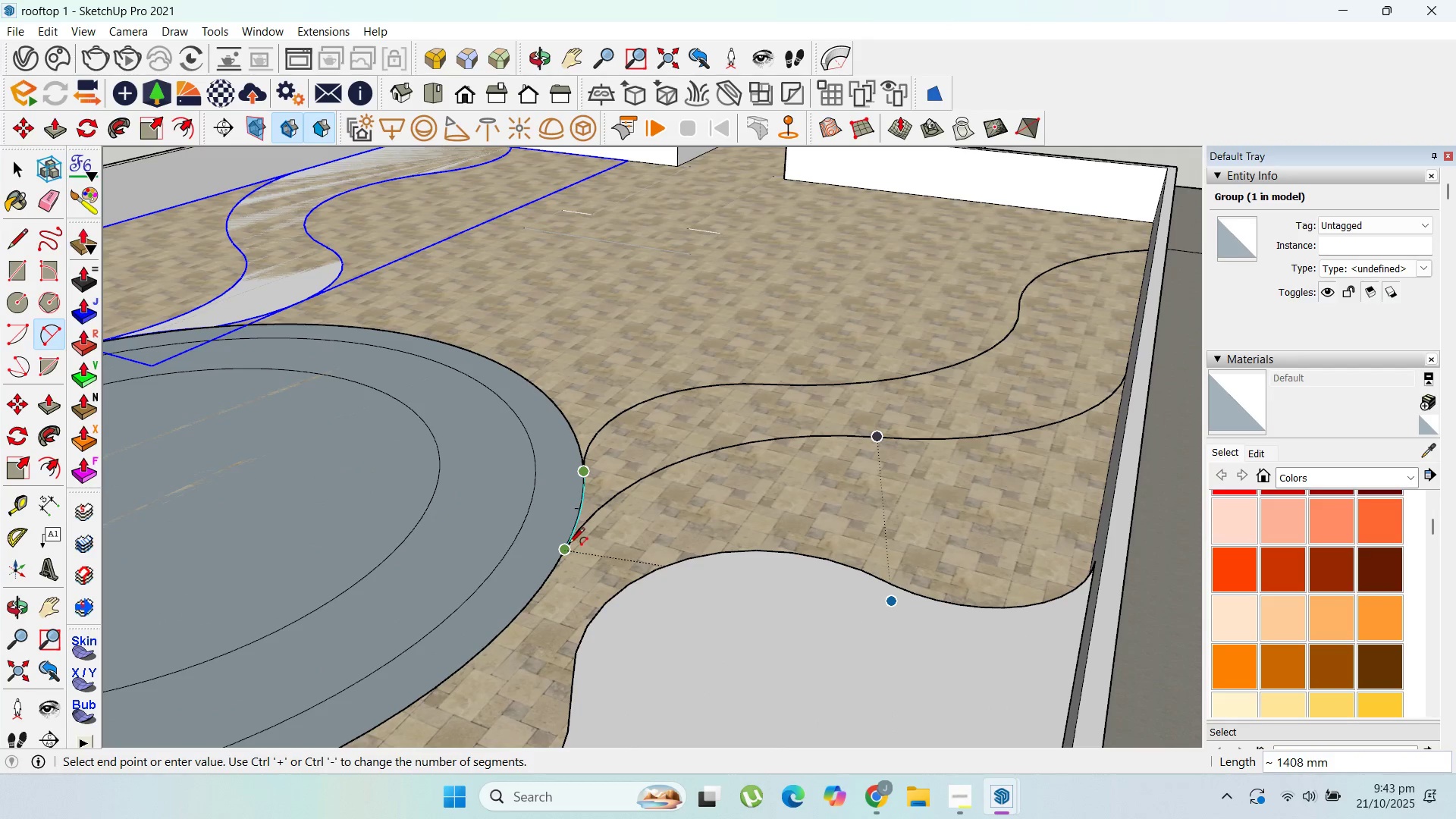 
left_click([569, 544])
 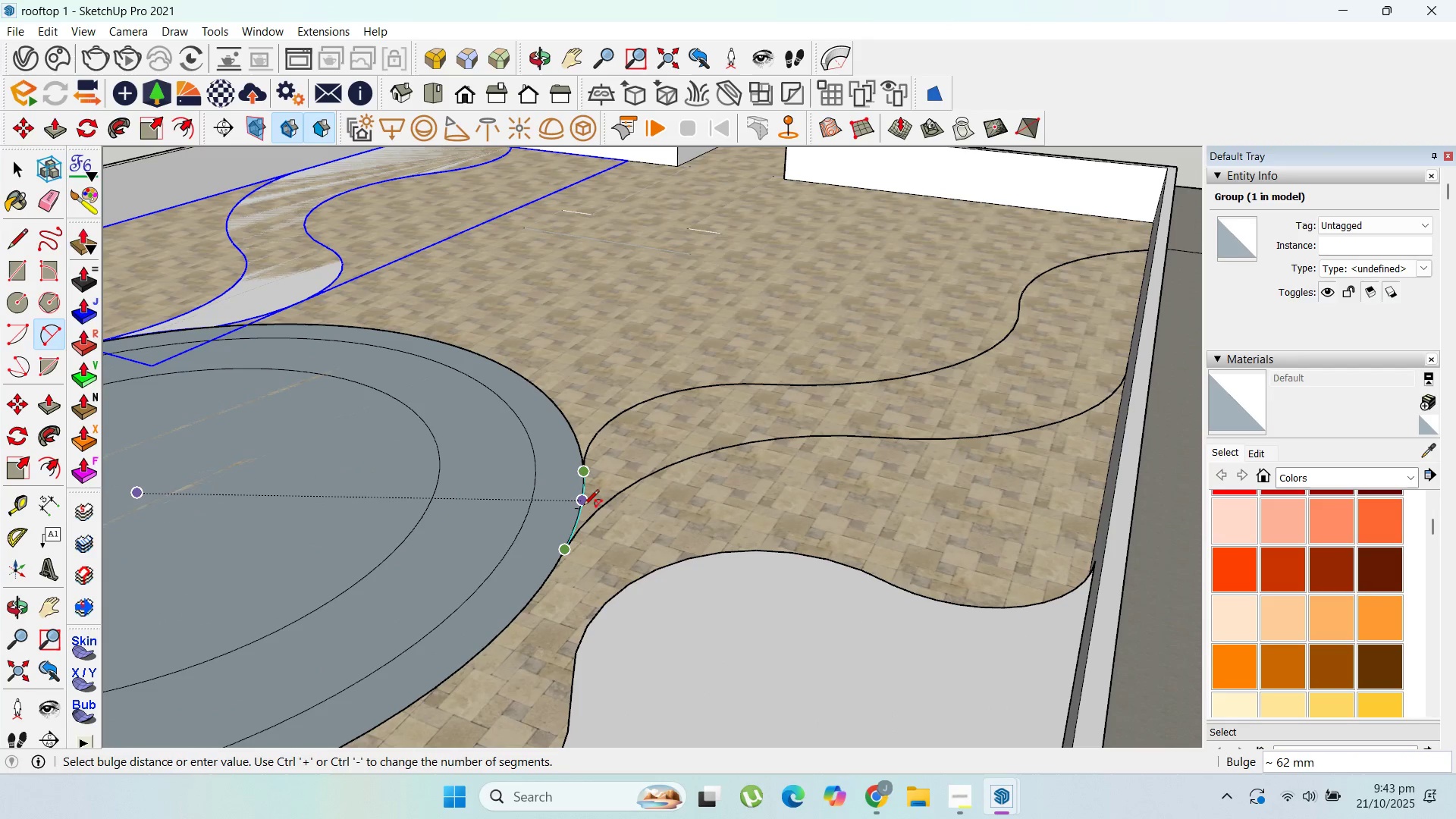 
left_click([583, 507])
 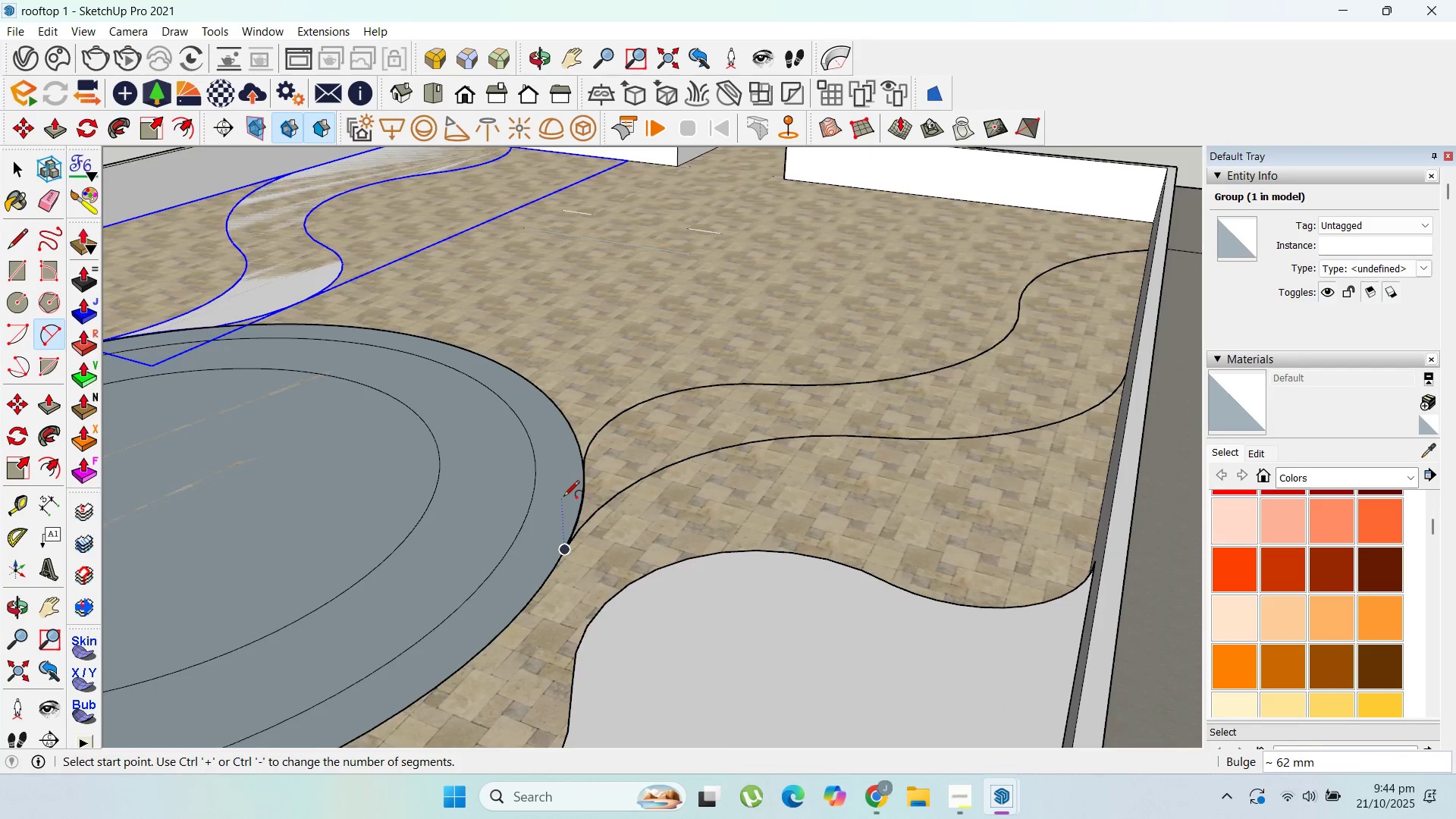 
scroll: coordinate [871, 390], scroll_direction: down, amount: 4.0
 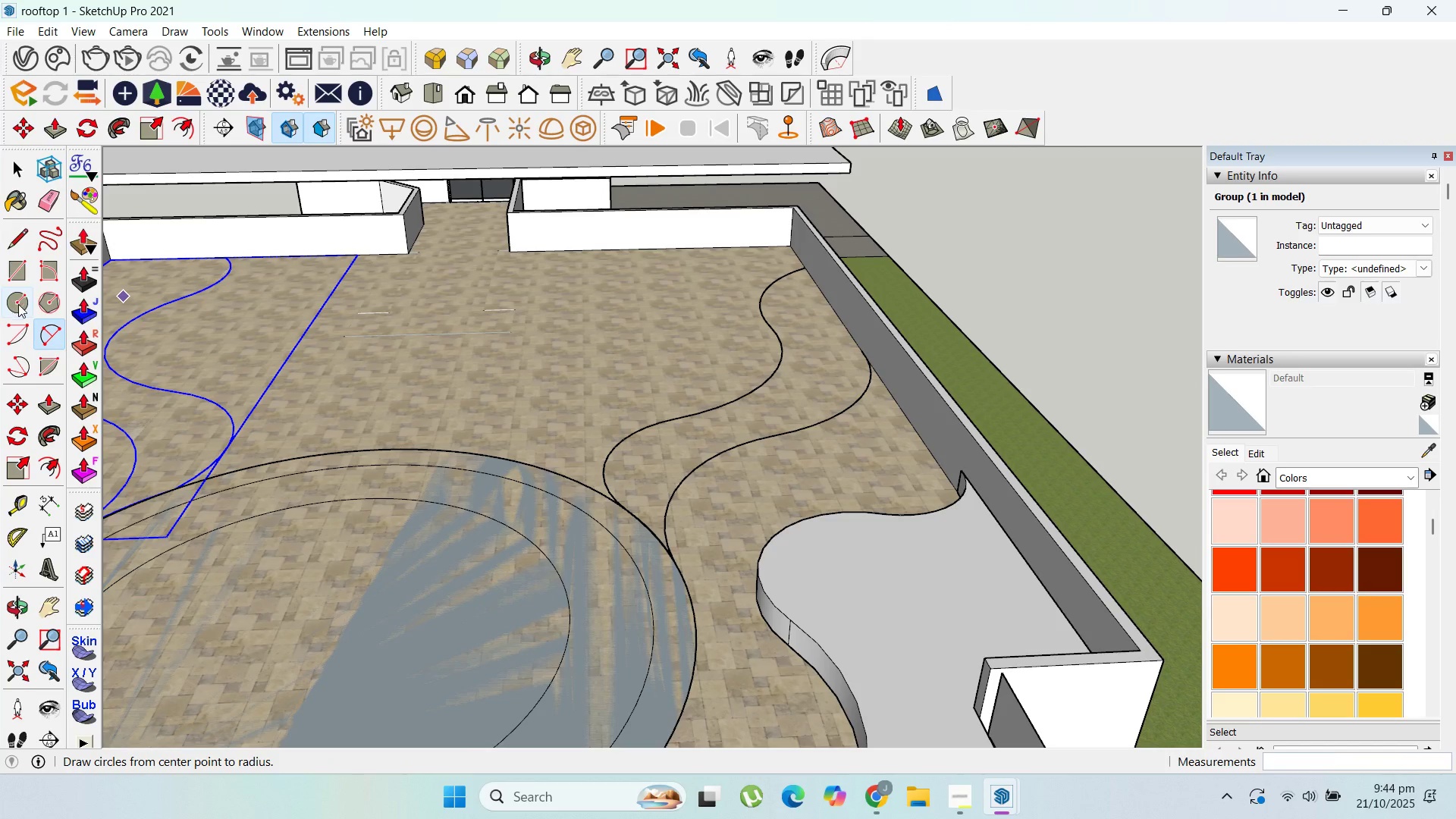 
left_click_drag(start_coordinate=[25, 234], to_coordinate=[30, 234])
 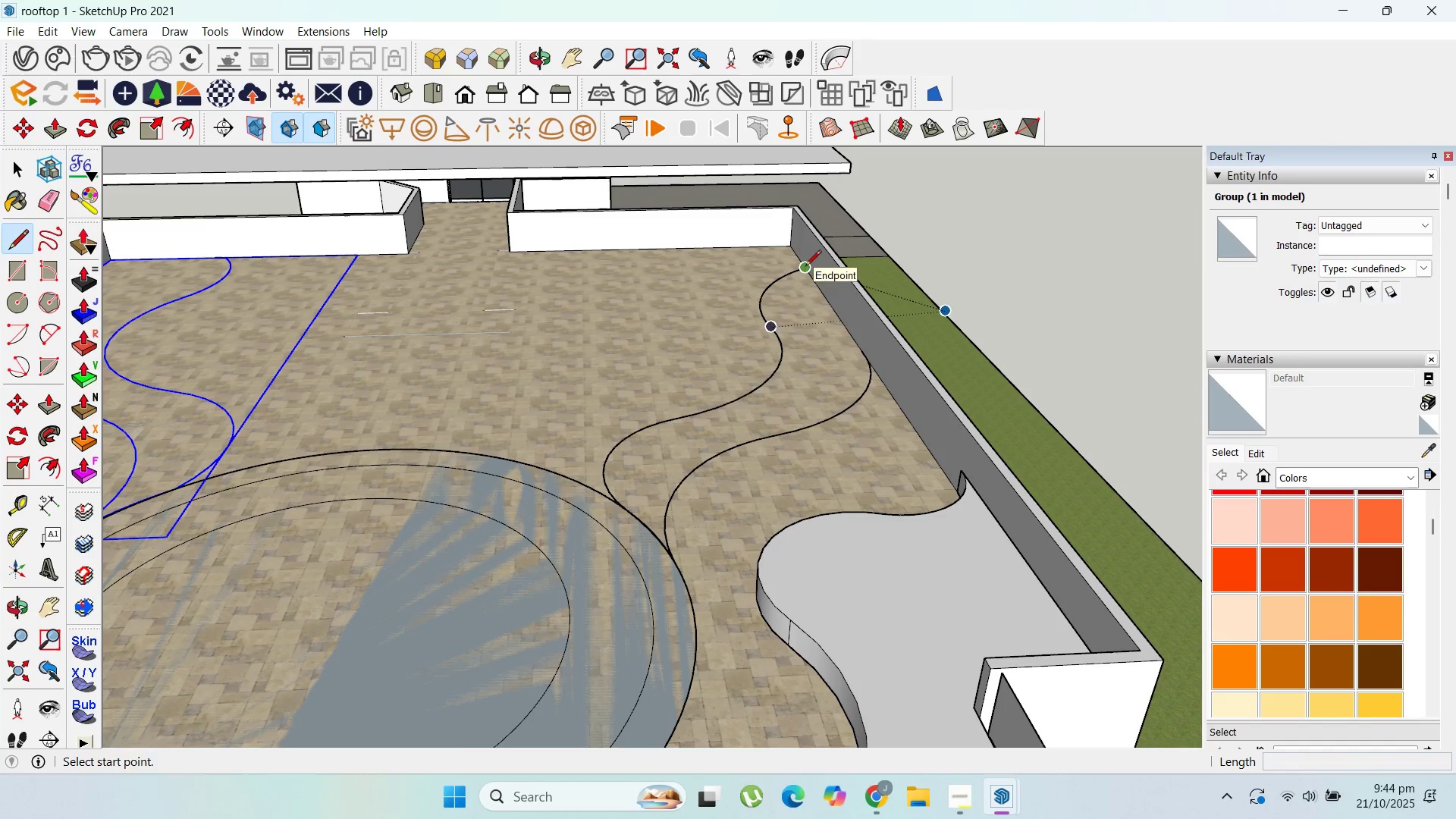 
left_click([805, 267])
 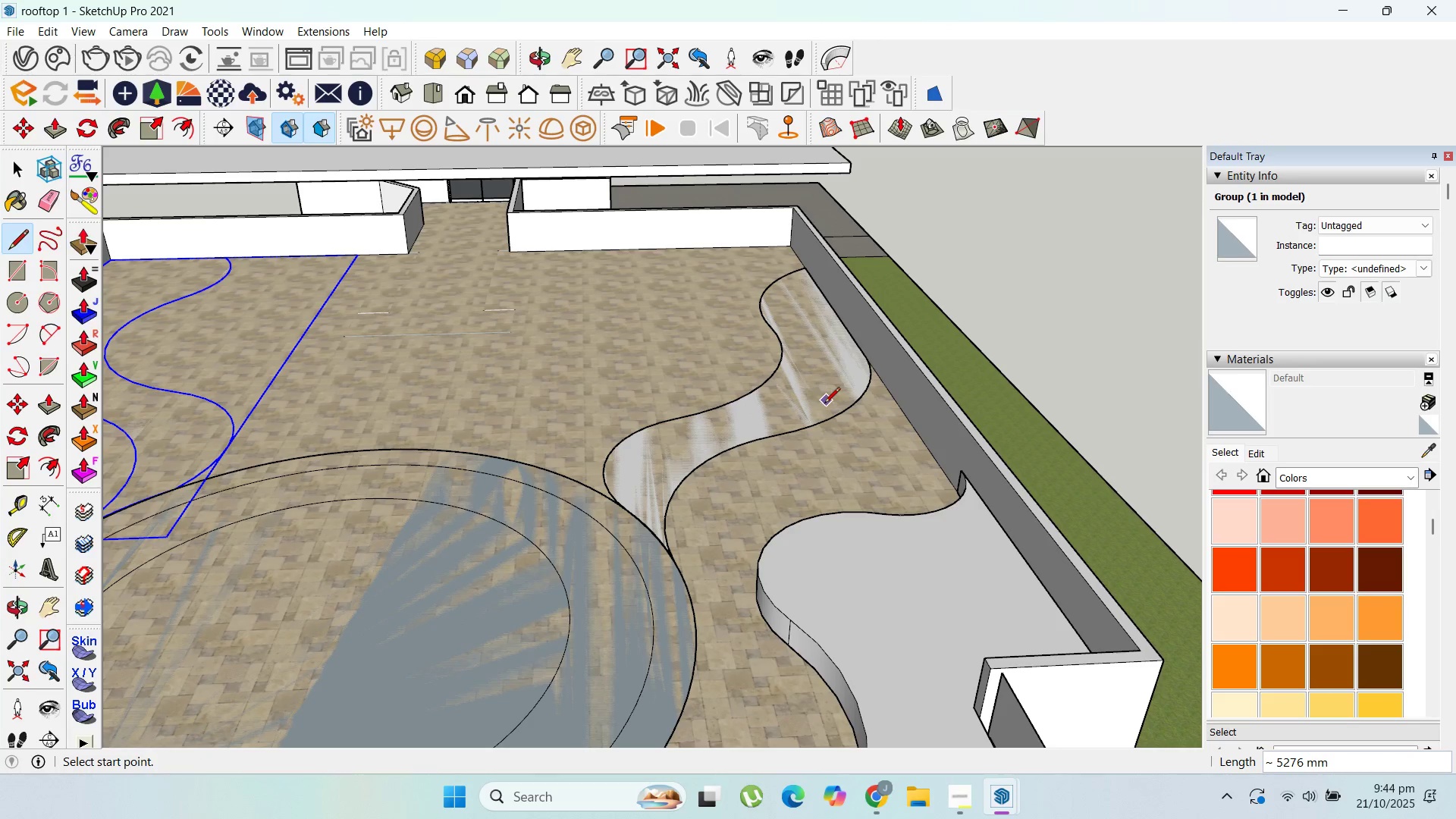 
left_click([17, 172])
 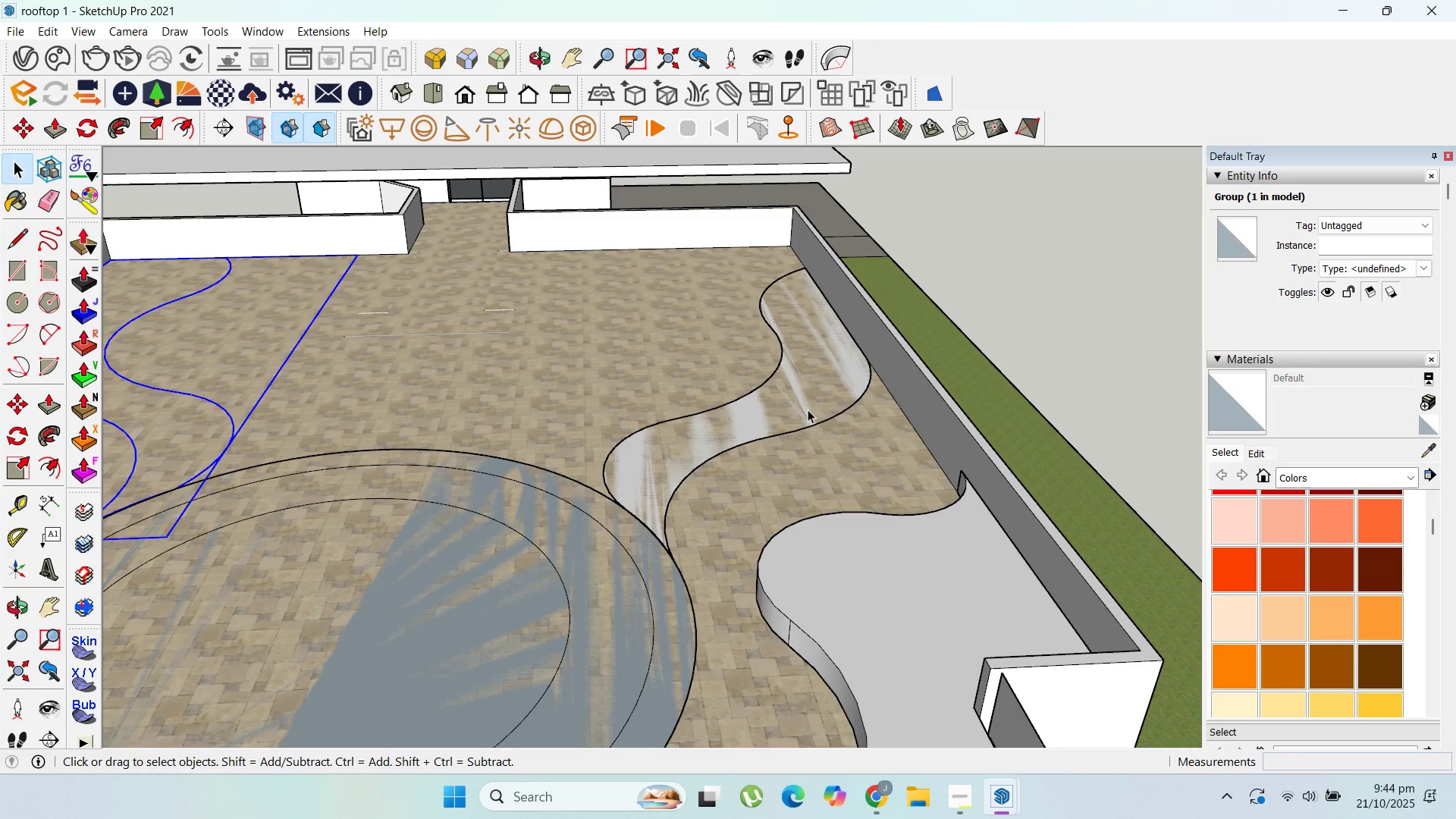 
double_click([808, 410])
 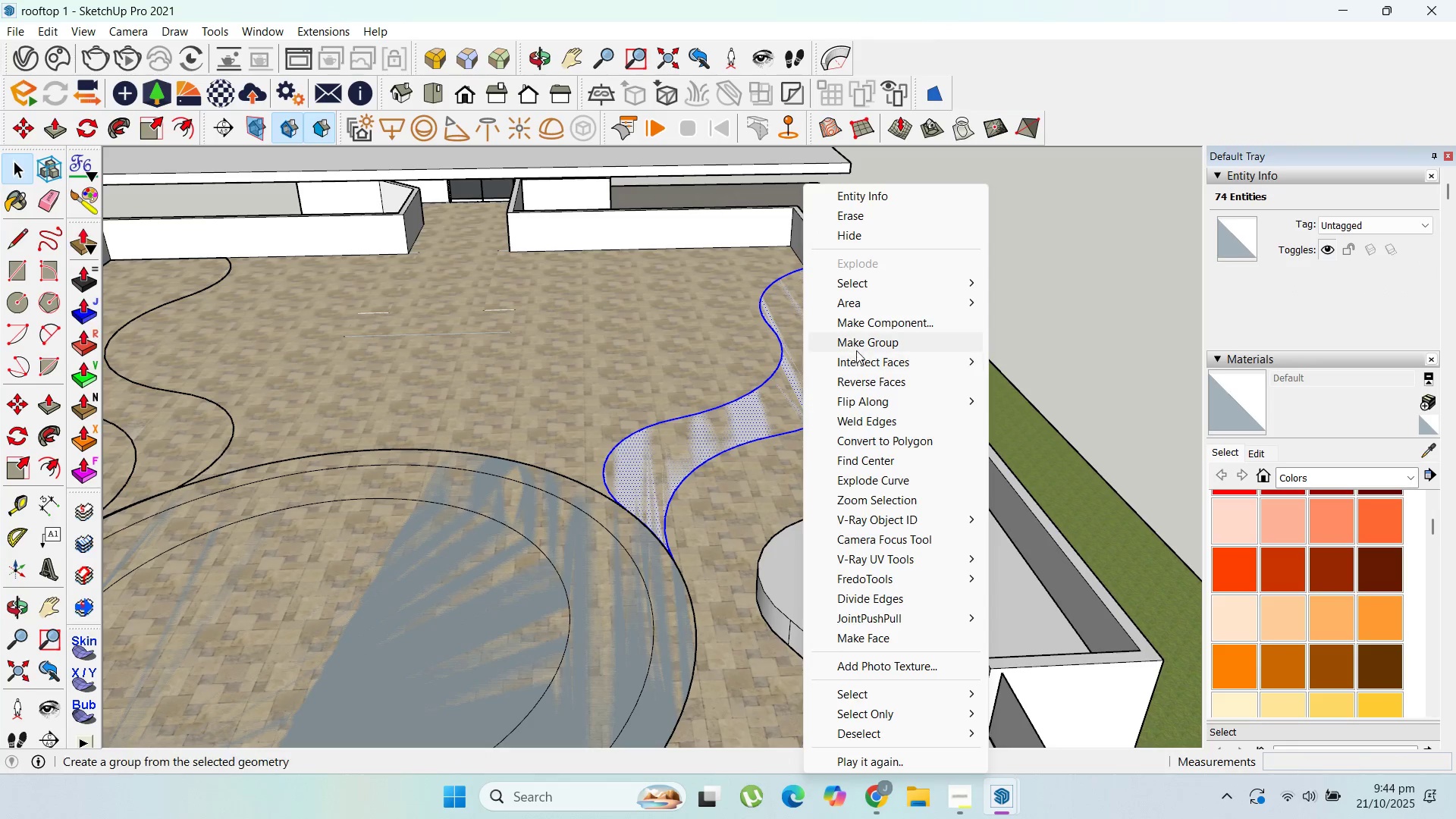 
left_click([857, 348])
 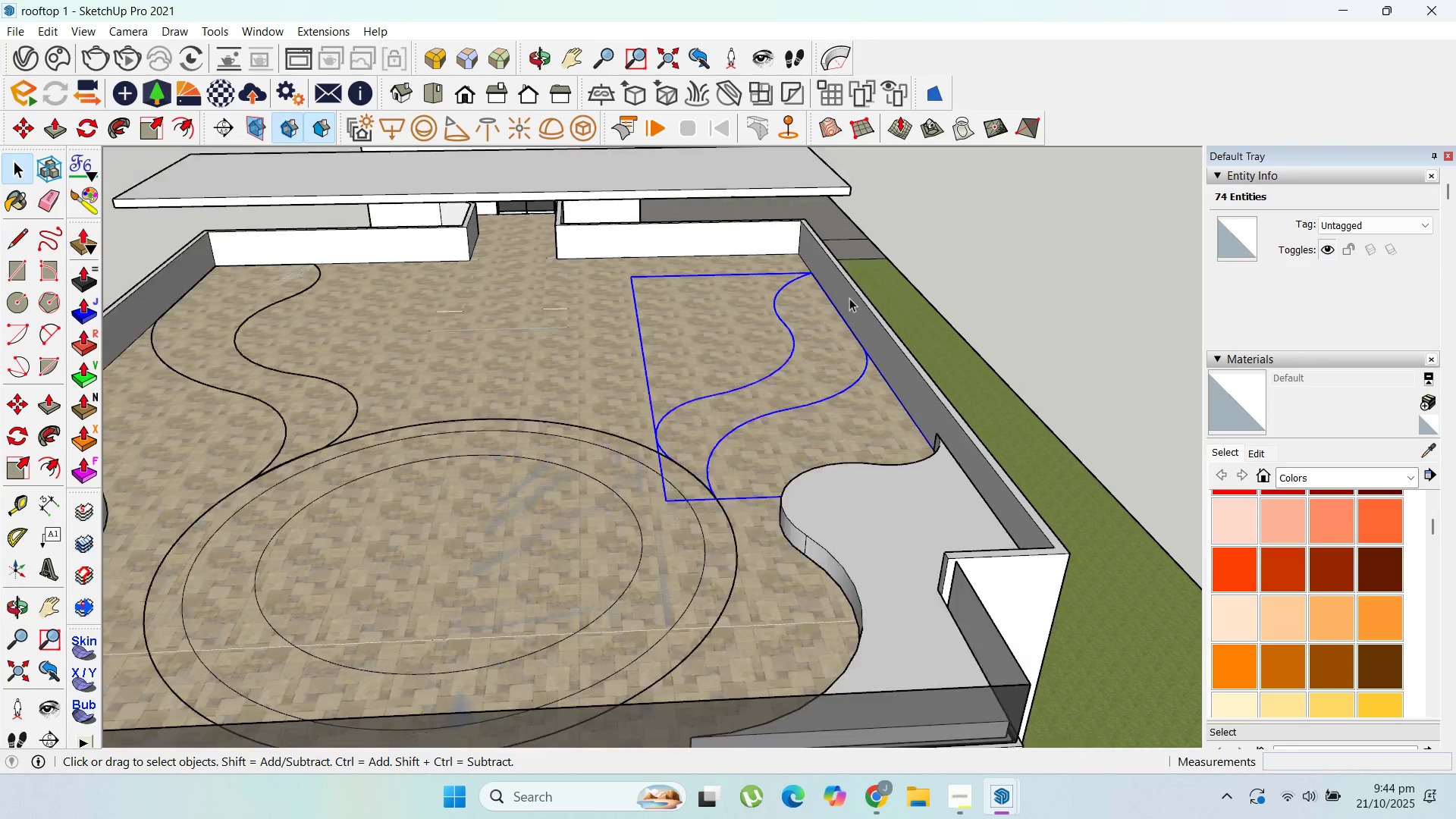 
scroll: coordinate [877, 372], scroll_direction: down, amount: 6.0
 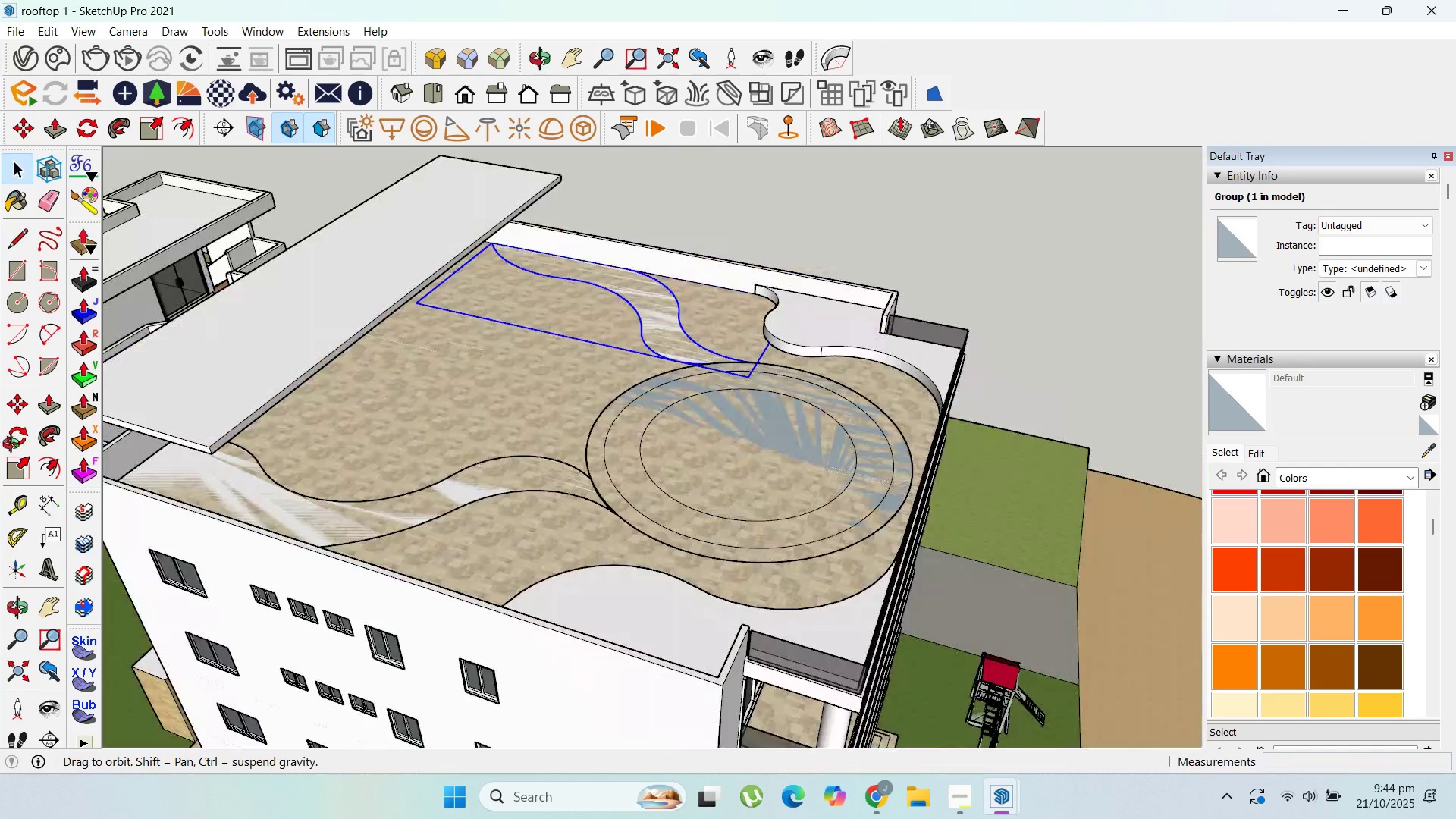 
scroll: coordinate [674, 358], scroll_direction: up, amount: 3.0
 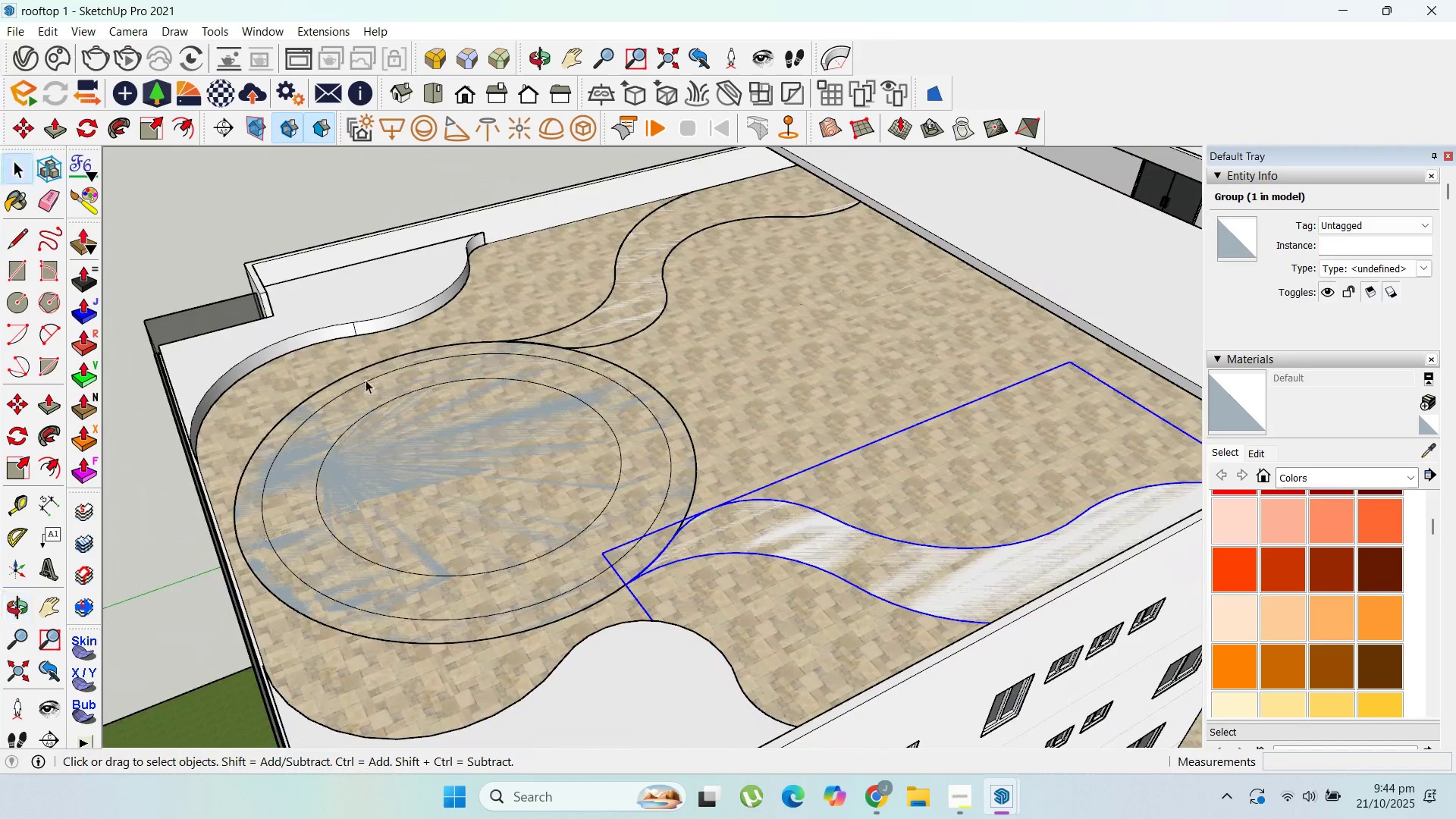 
scroll: coordinate [915, 404], scroll_direction: down, amount: 4.0
 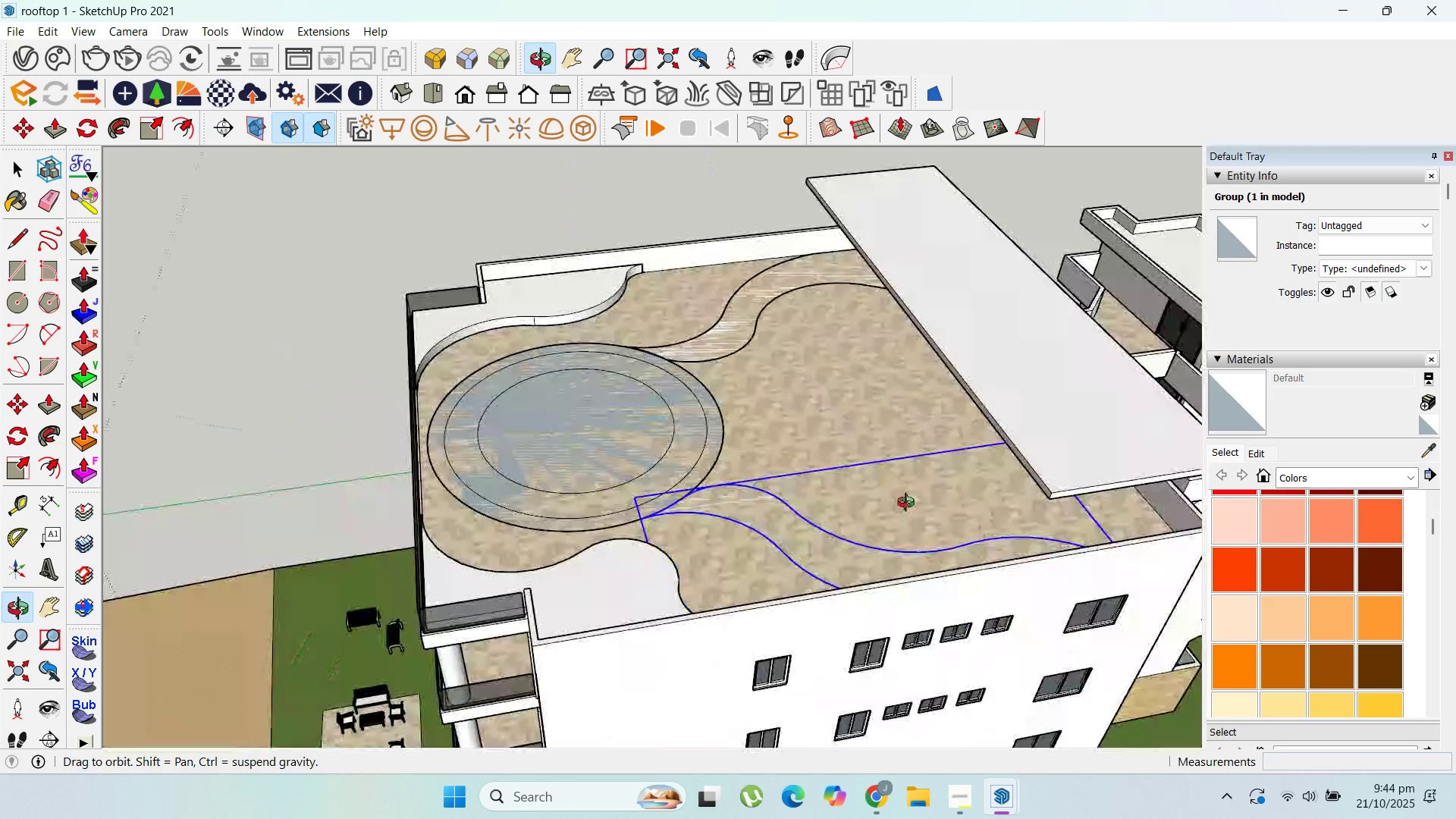 
scroll: coordinate [797, 304], scroll_direction: up, amount: 6.0
 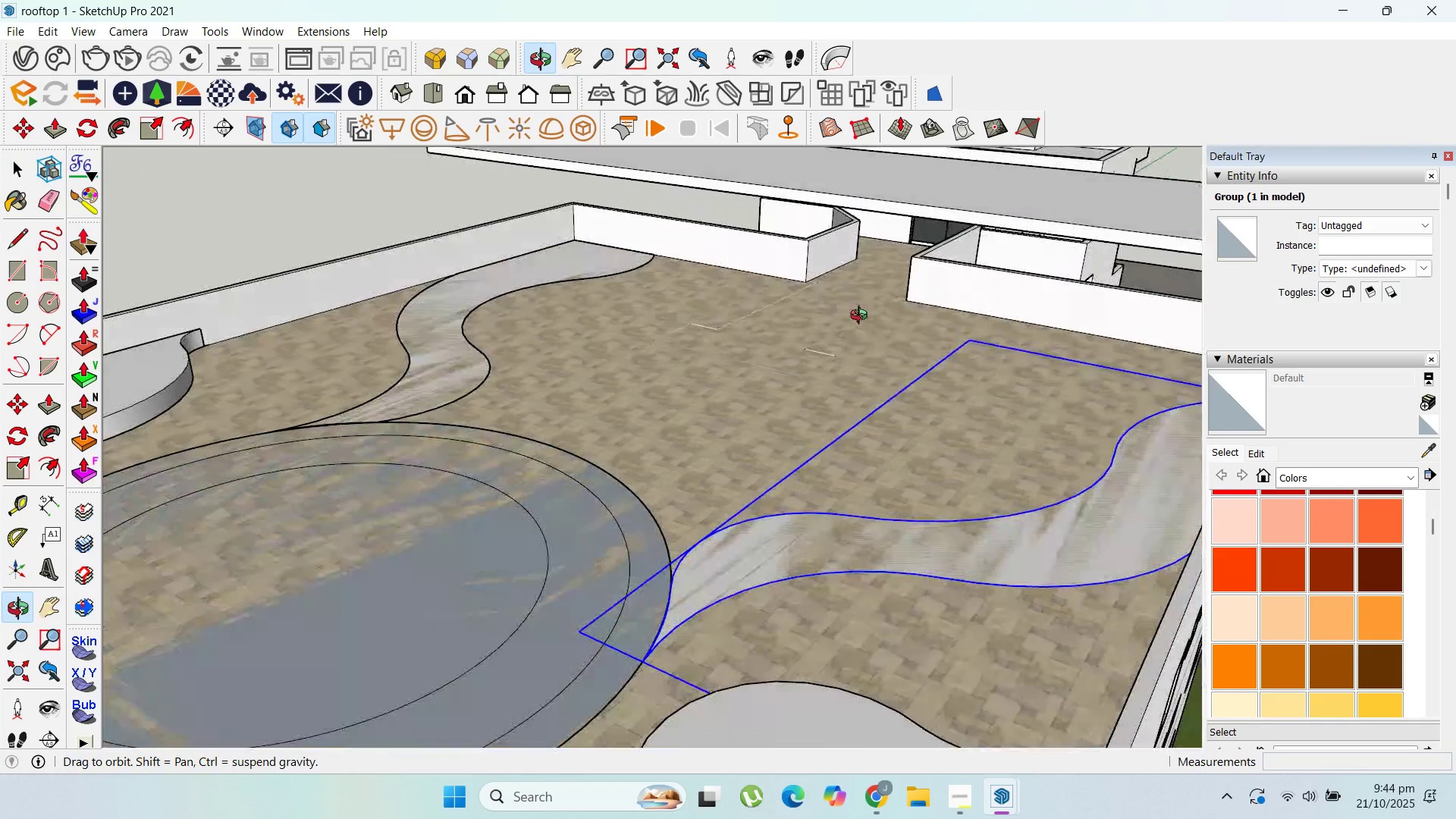 
scroll: coordinate [976, 374], scroll_direction: none, amount: 0.0
 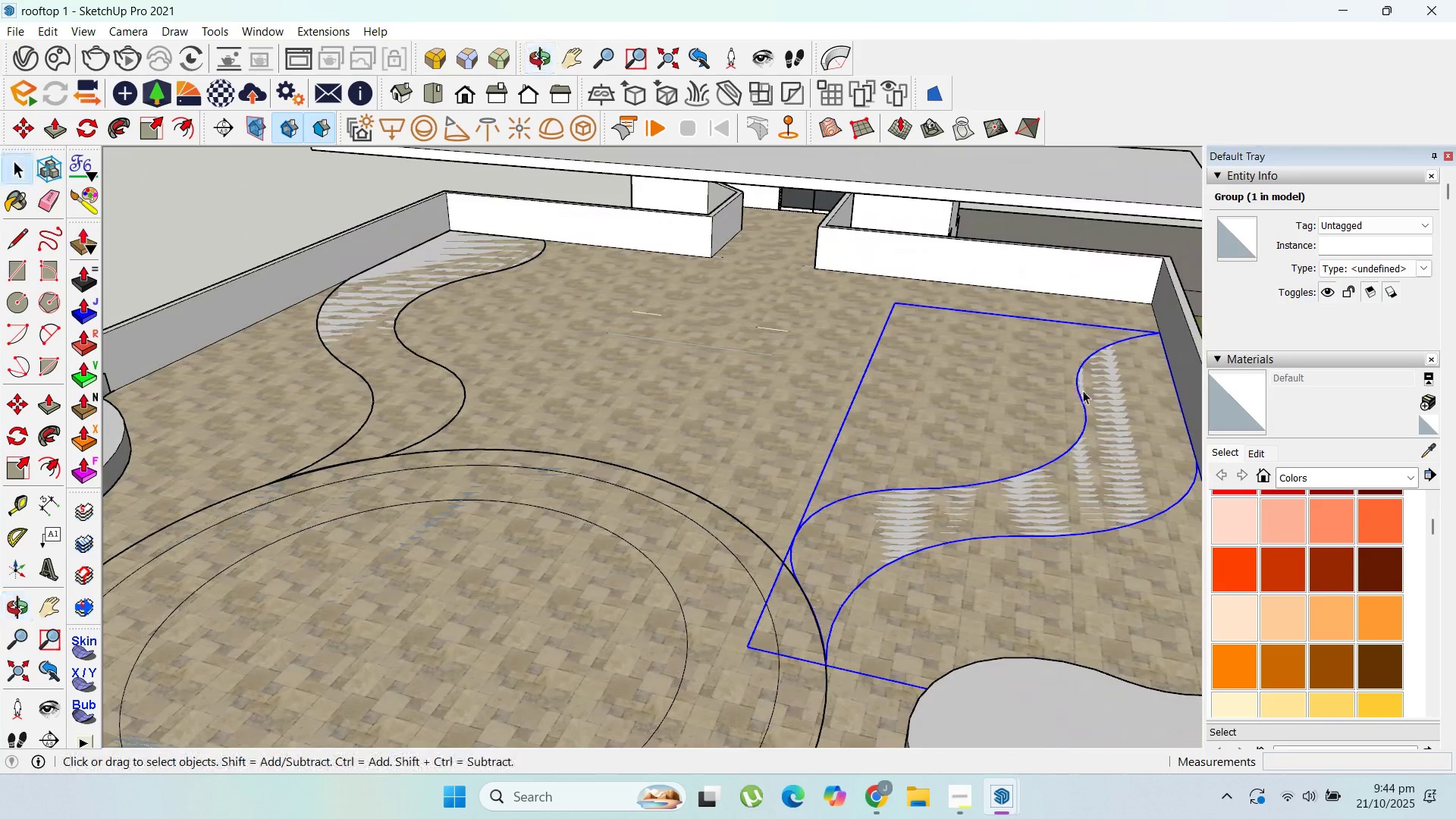 
scroll: coordinate [965, 376], scroll_direction: up, amount: 1.0
 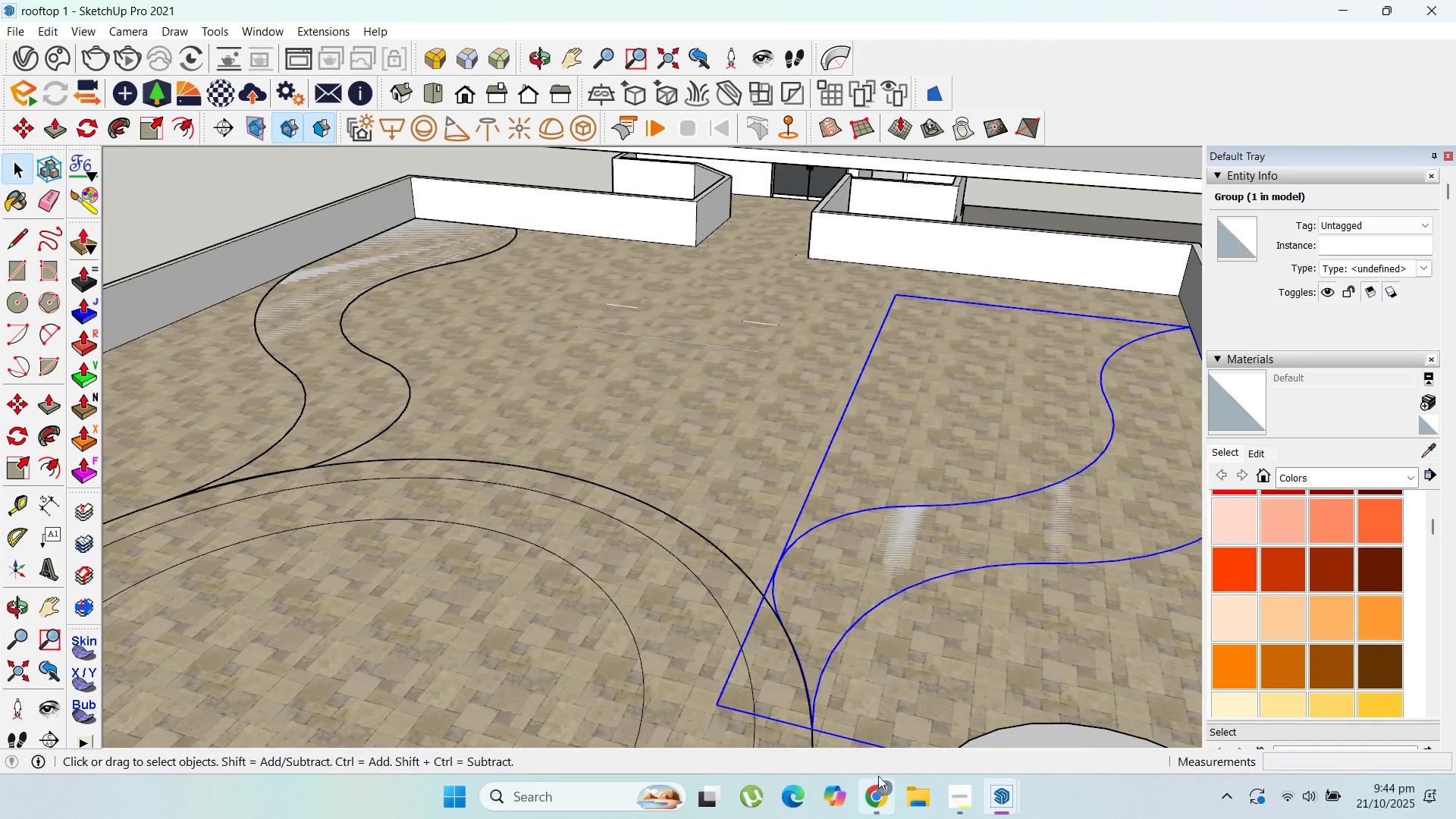 
left_click([876, 789])
 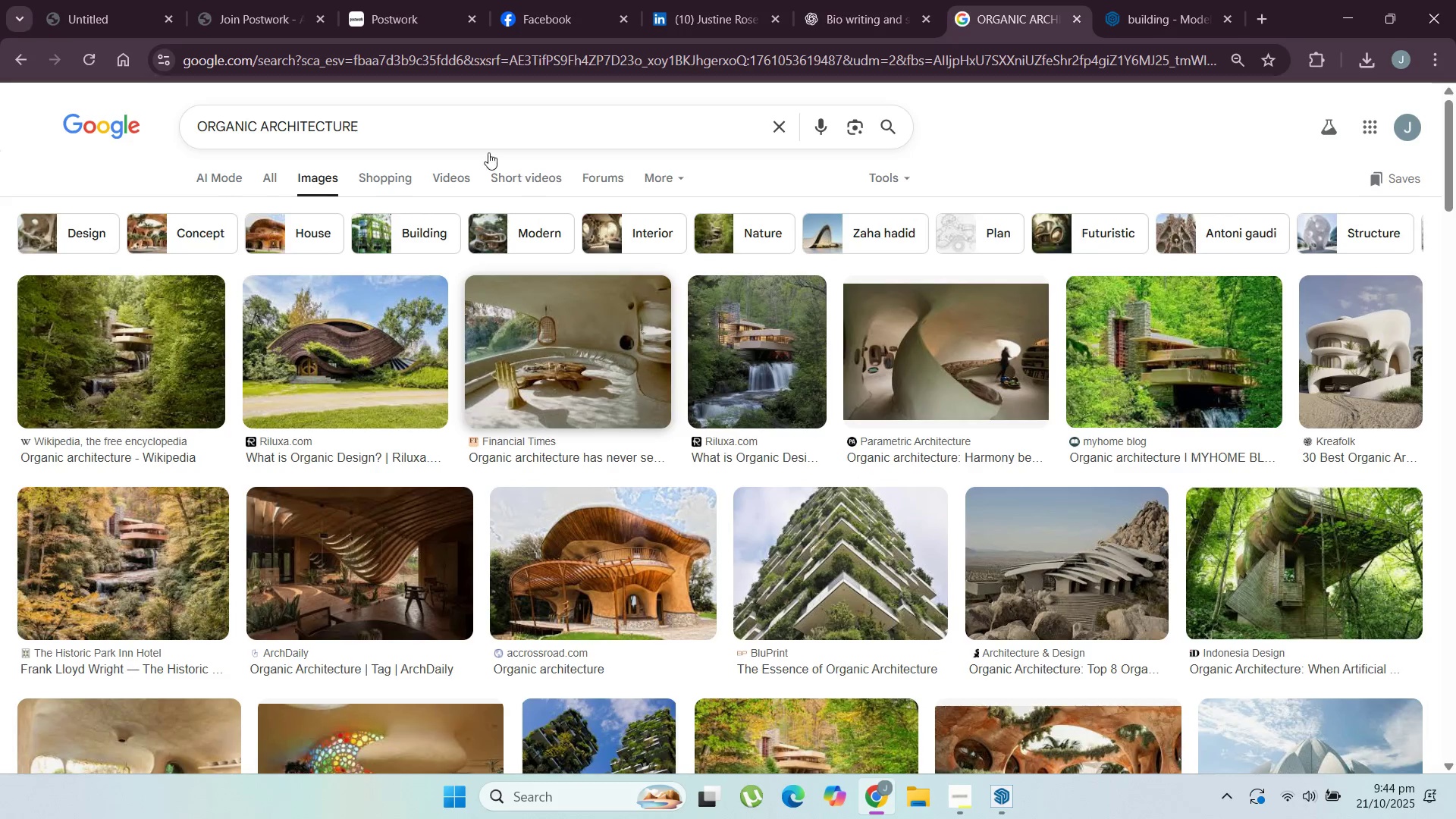 
left_click_drag(start_coordinate=[453, 136], to_coordinate=[61, 99])
 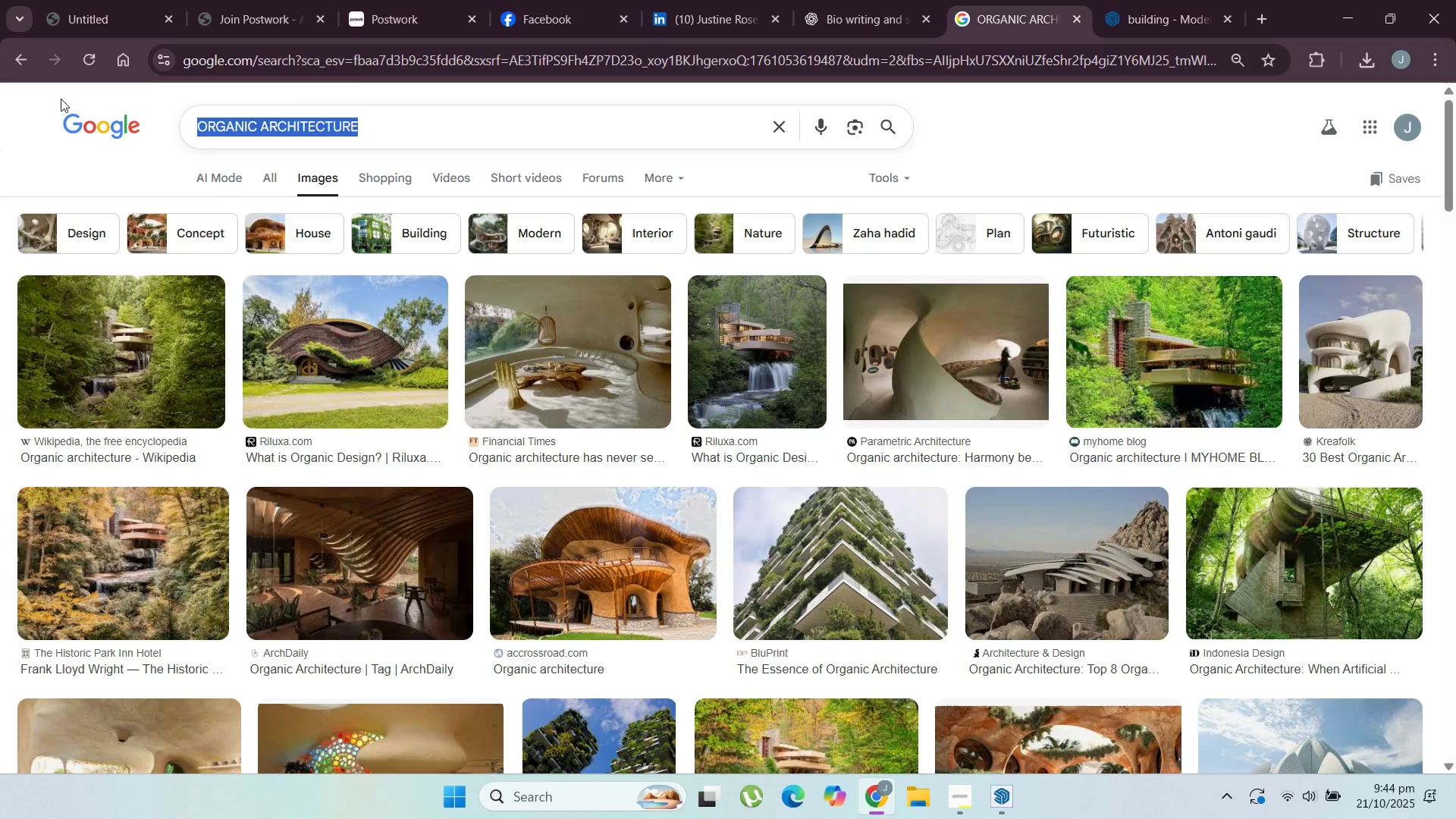 
type(COMMUNALSPCE ROOFTOP)
 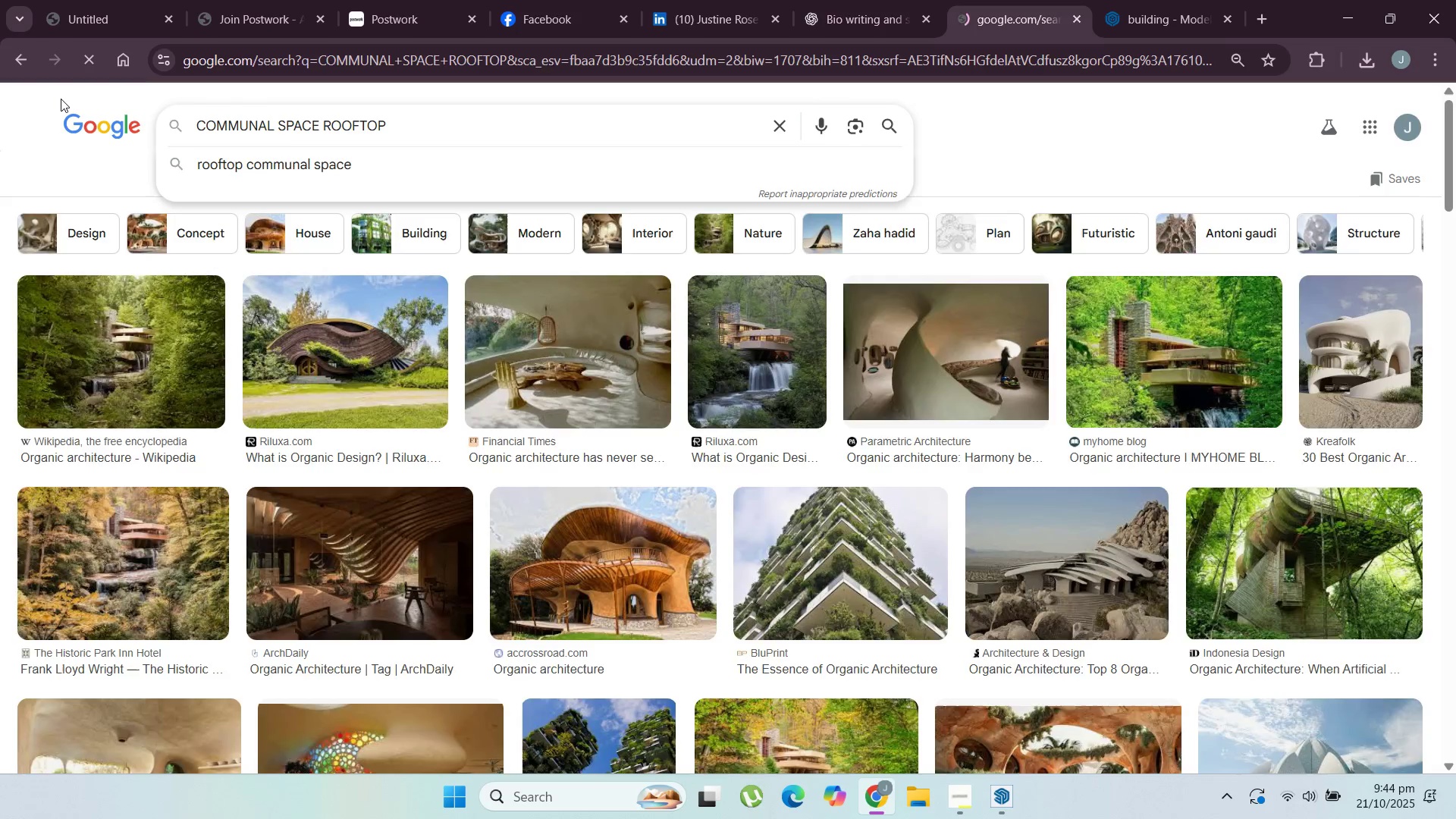 
key(Enter)
 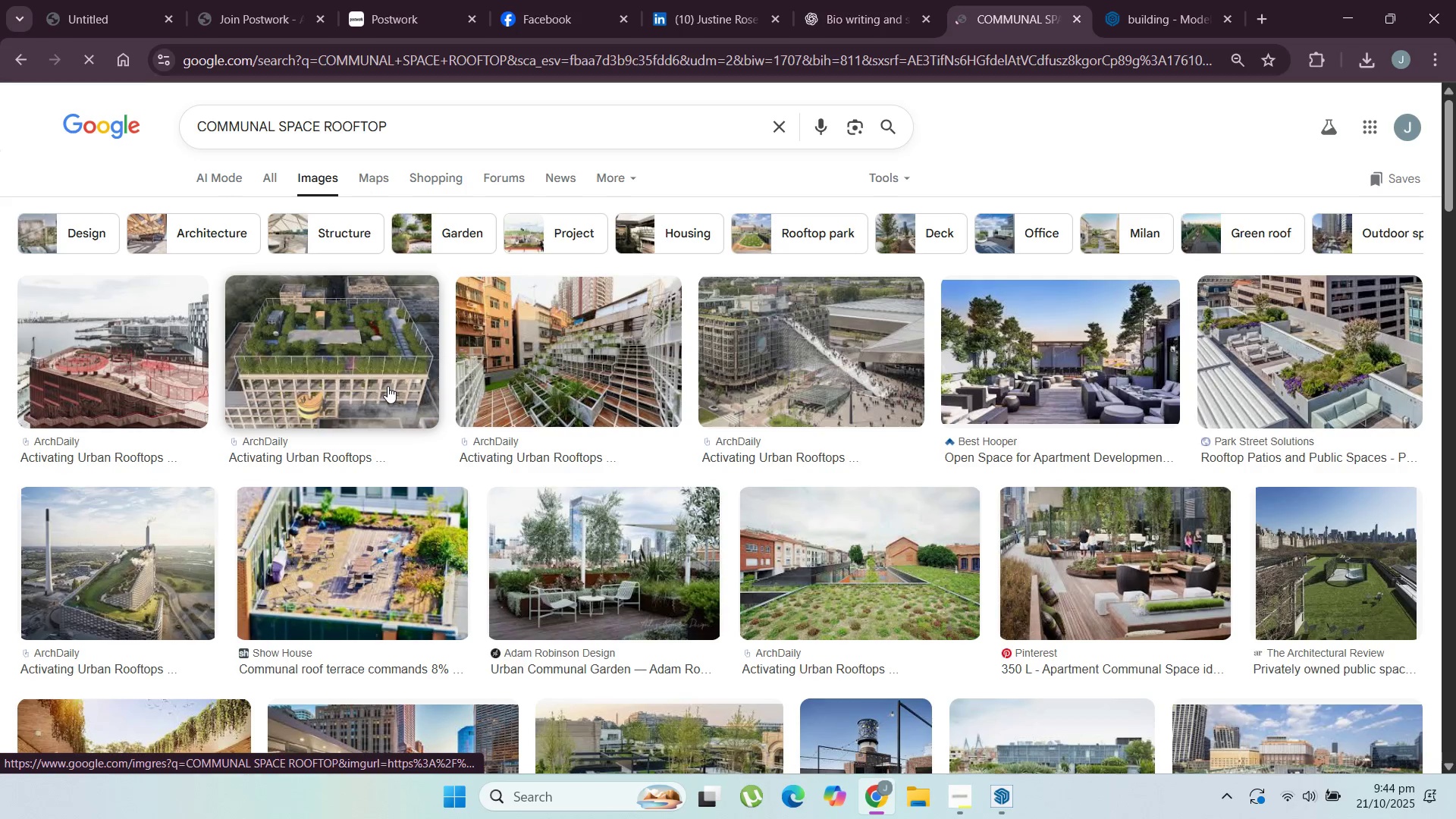 
wait(5.15)
 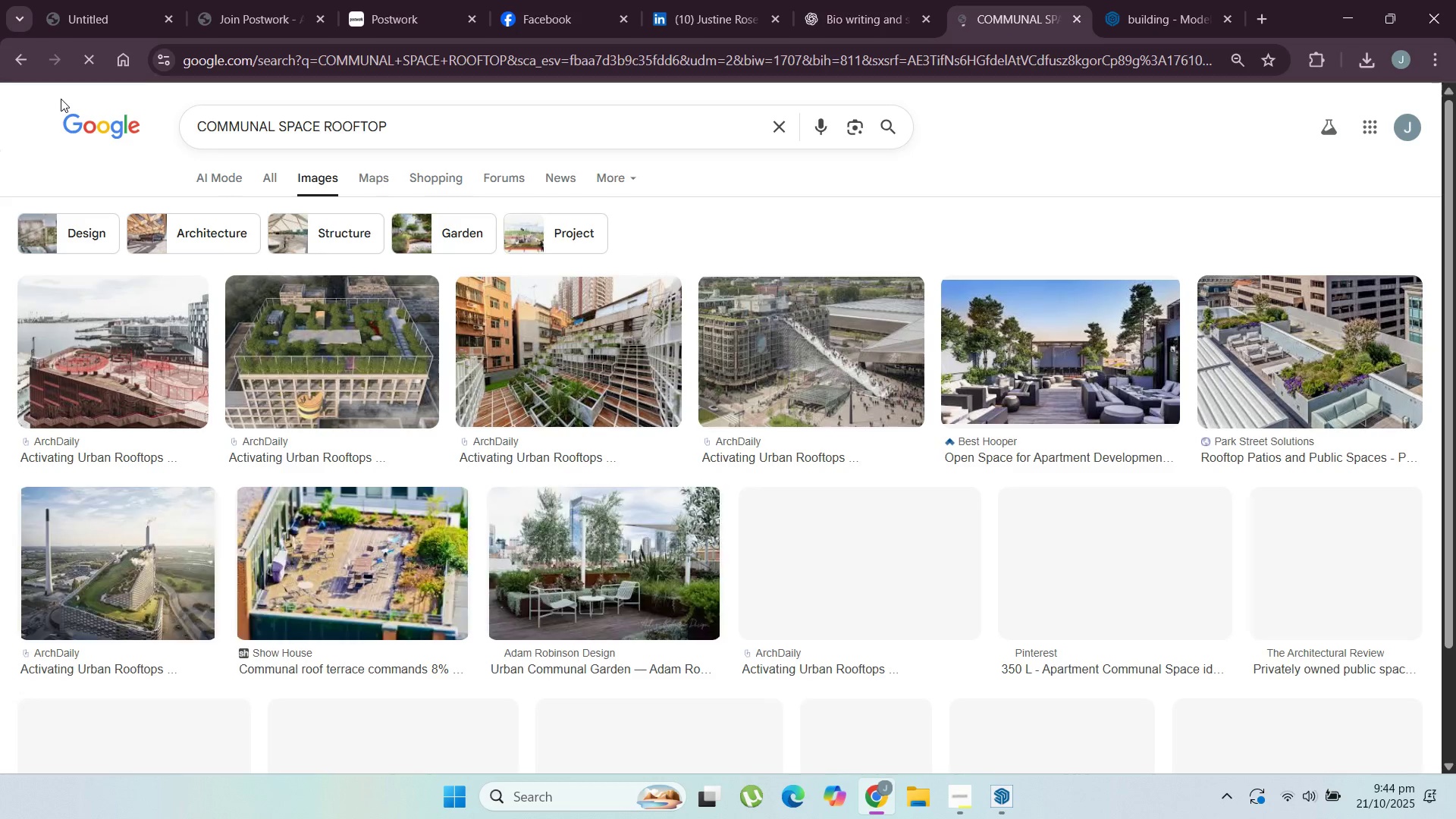 
scroll: coordinate [388, 388], scroll_direction: down, amount: 2.0
 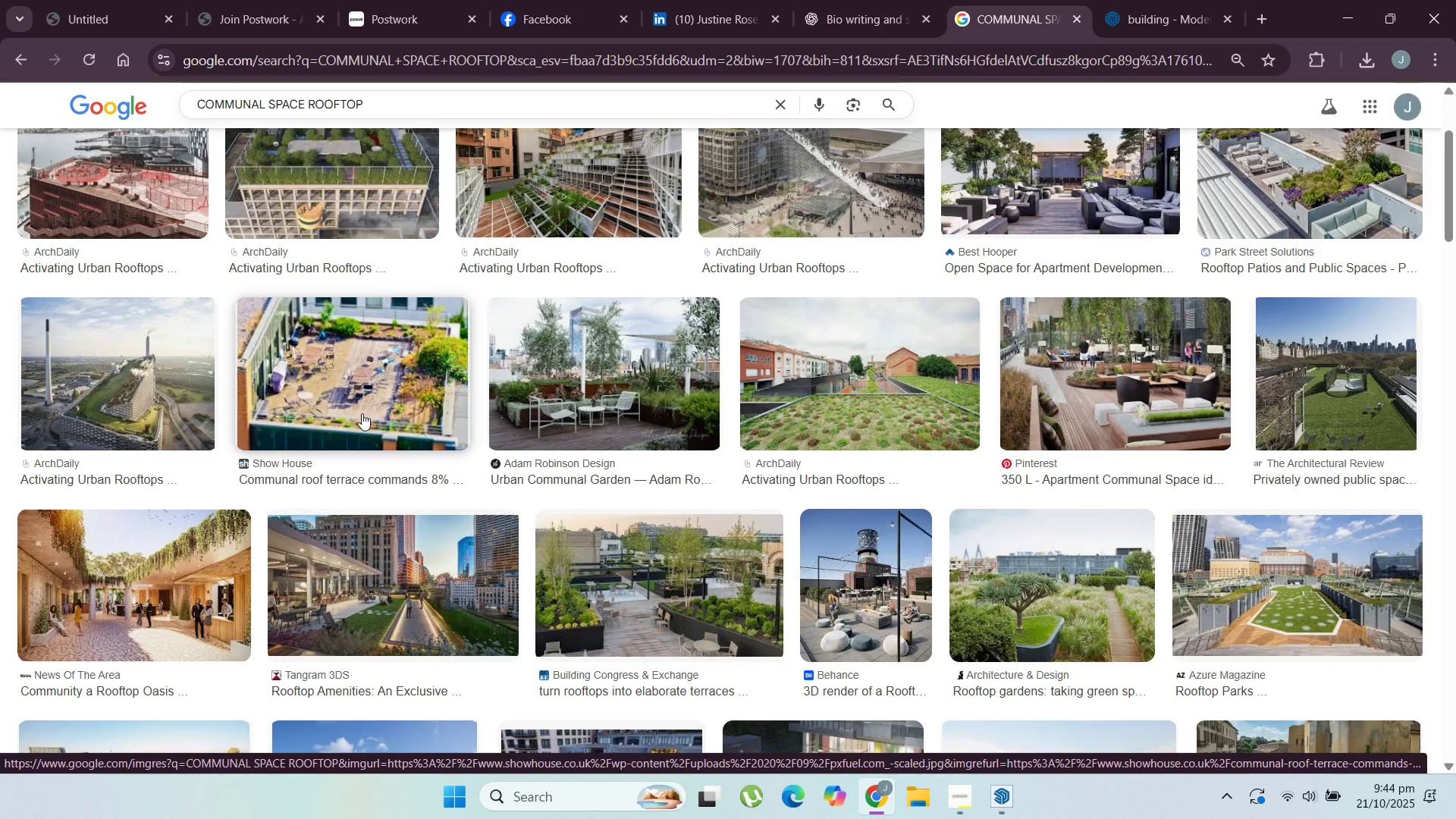 
wait(7.34)
 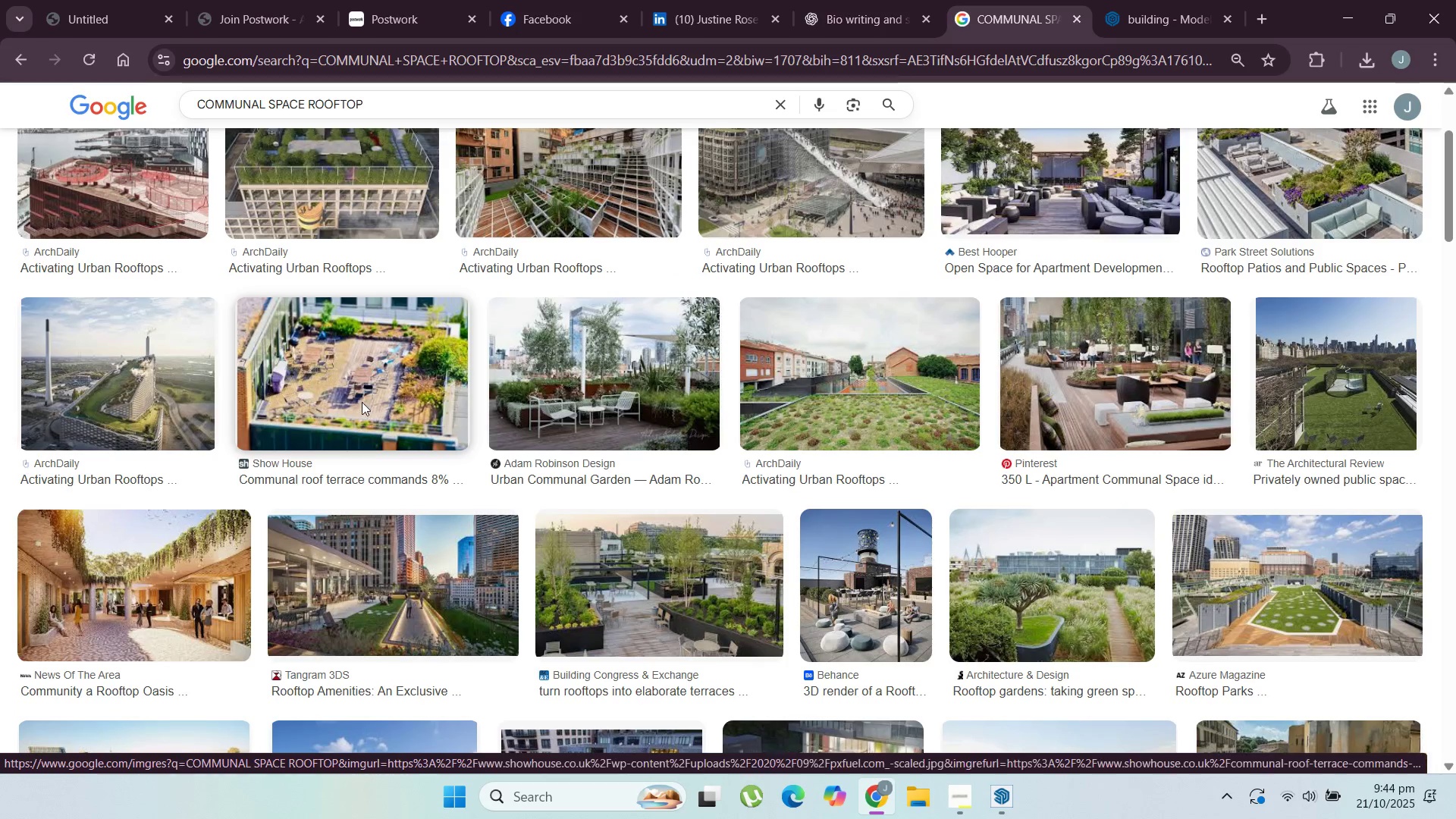 
scroll: coordinate [68, 453], scroll_direction: down, amount: 2.0
 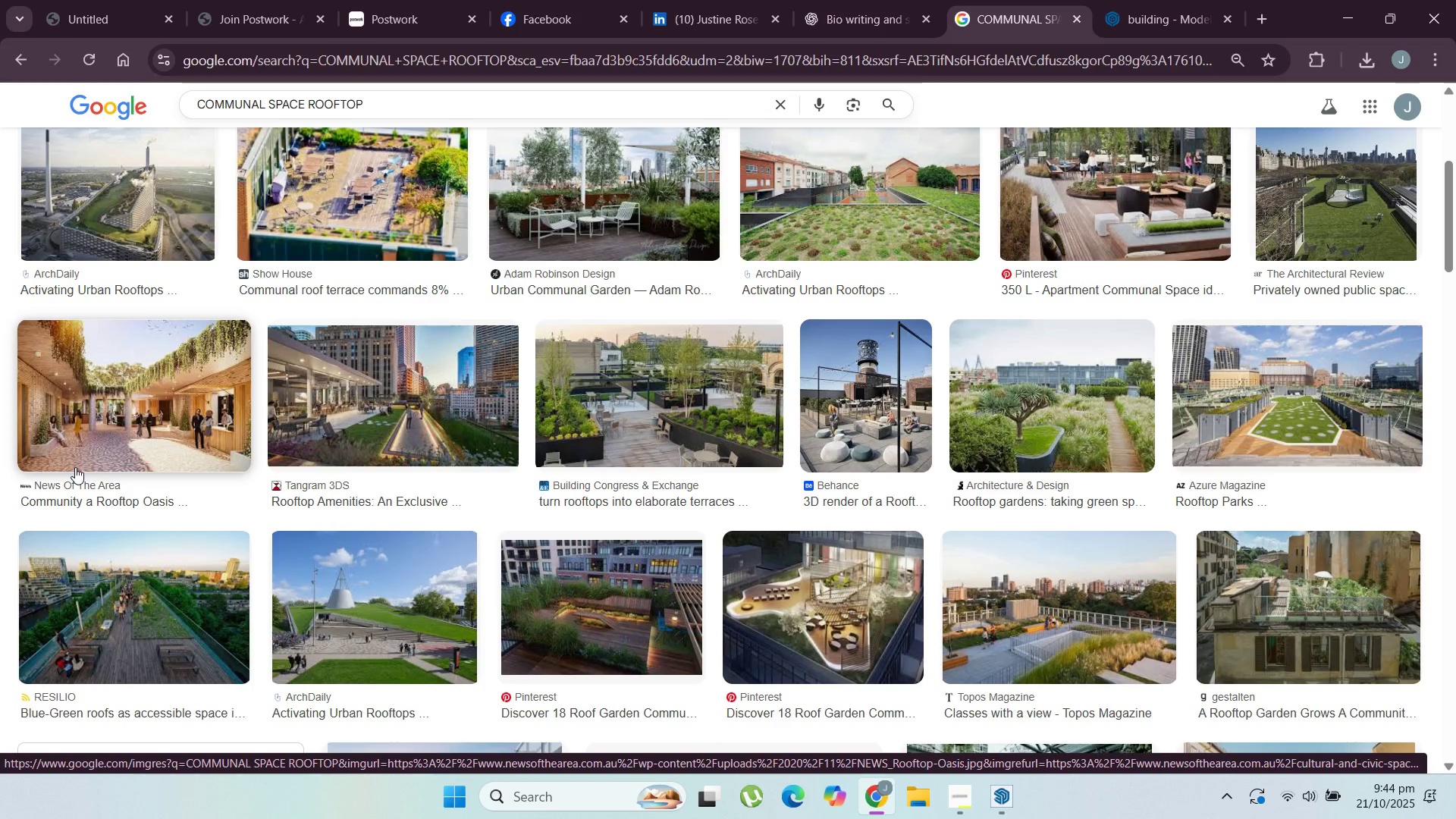 
wait(5.19)
 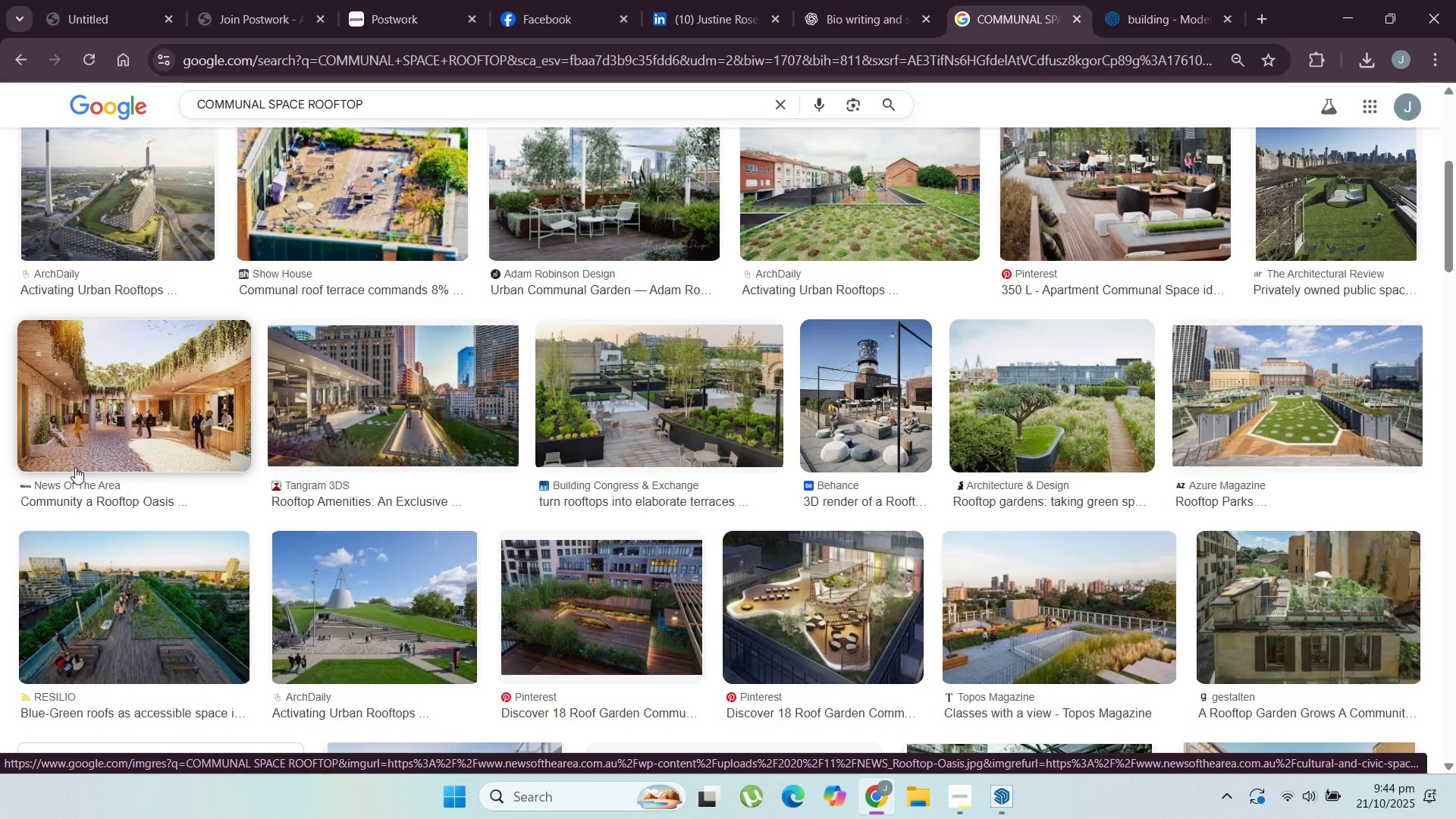 
left_click([1366, 11])
 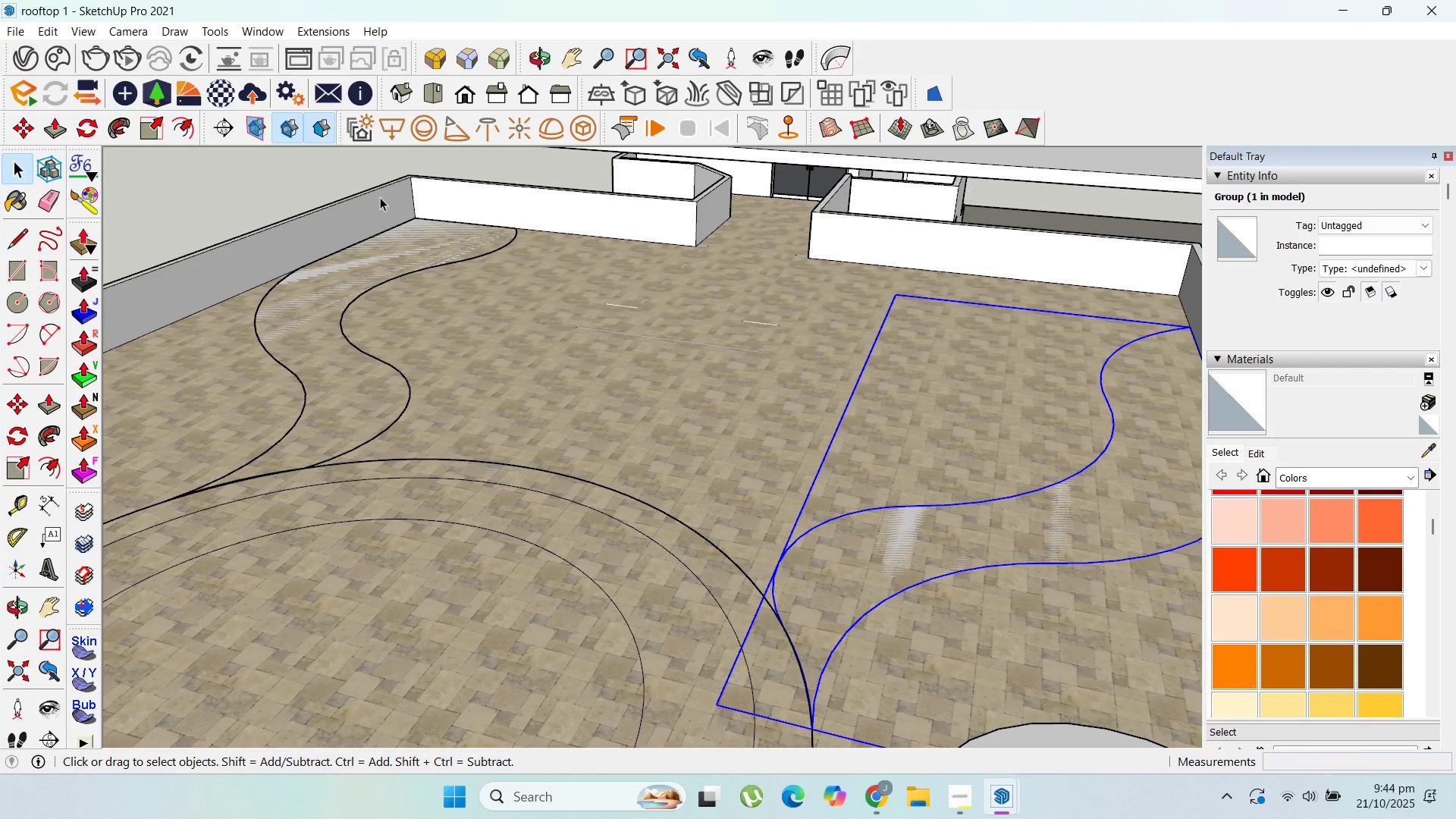 
scroll: coordinate [686, 347], scroll_direction: down, amount: 10.0
 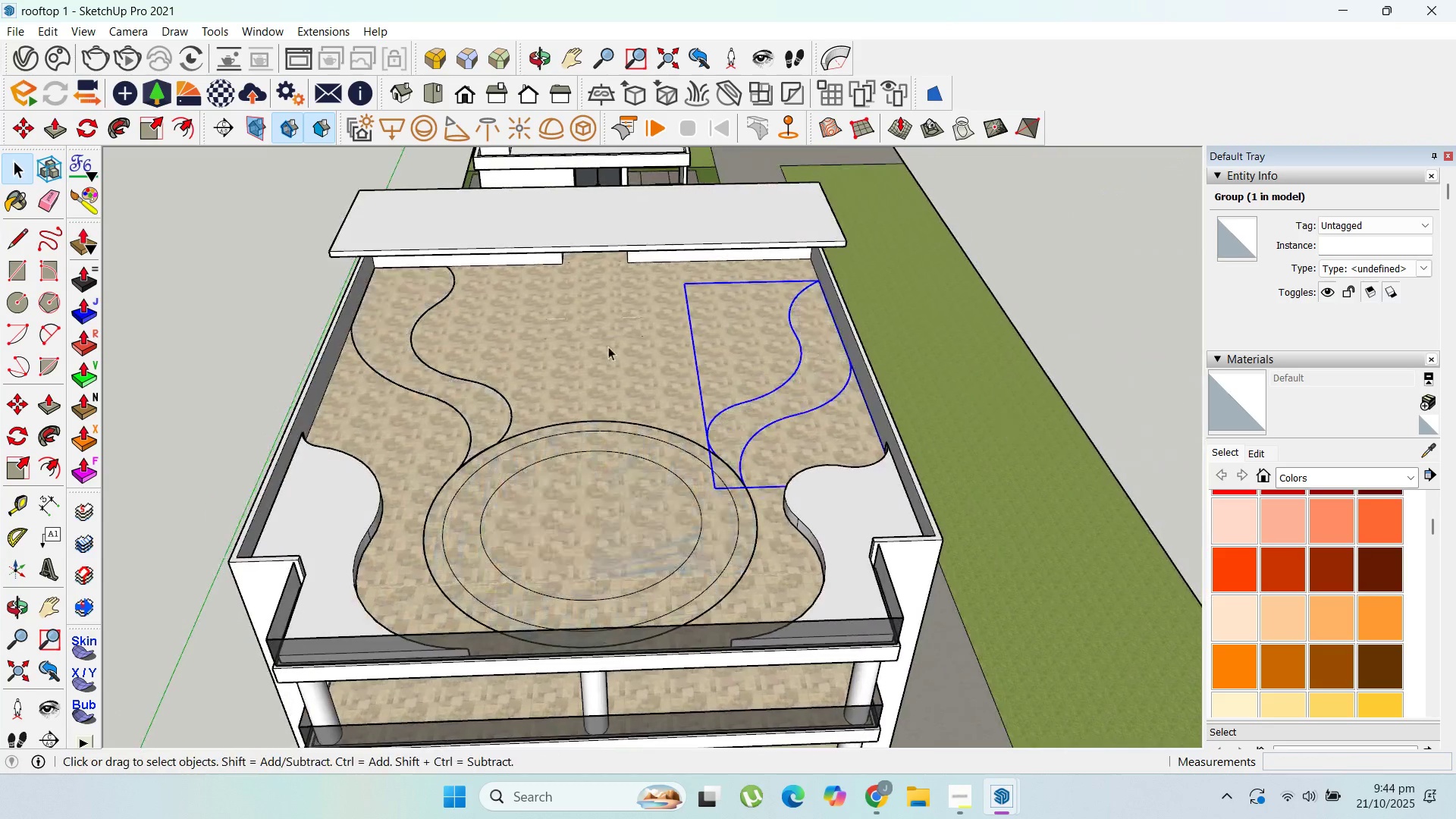 
scroll: coordinate [538, 328], scroll_direction: up, amount: 3.0
 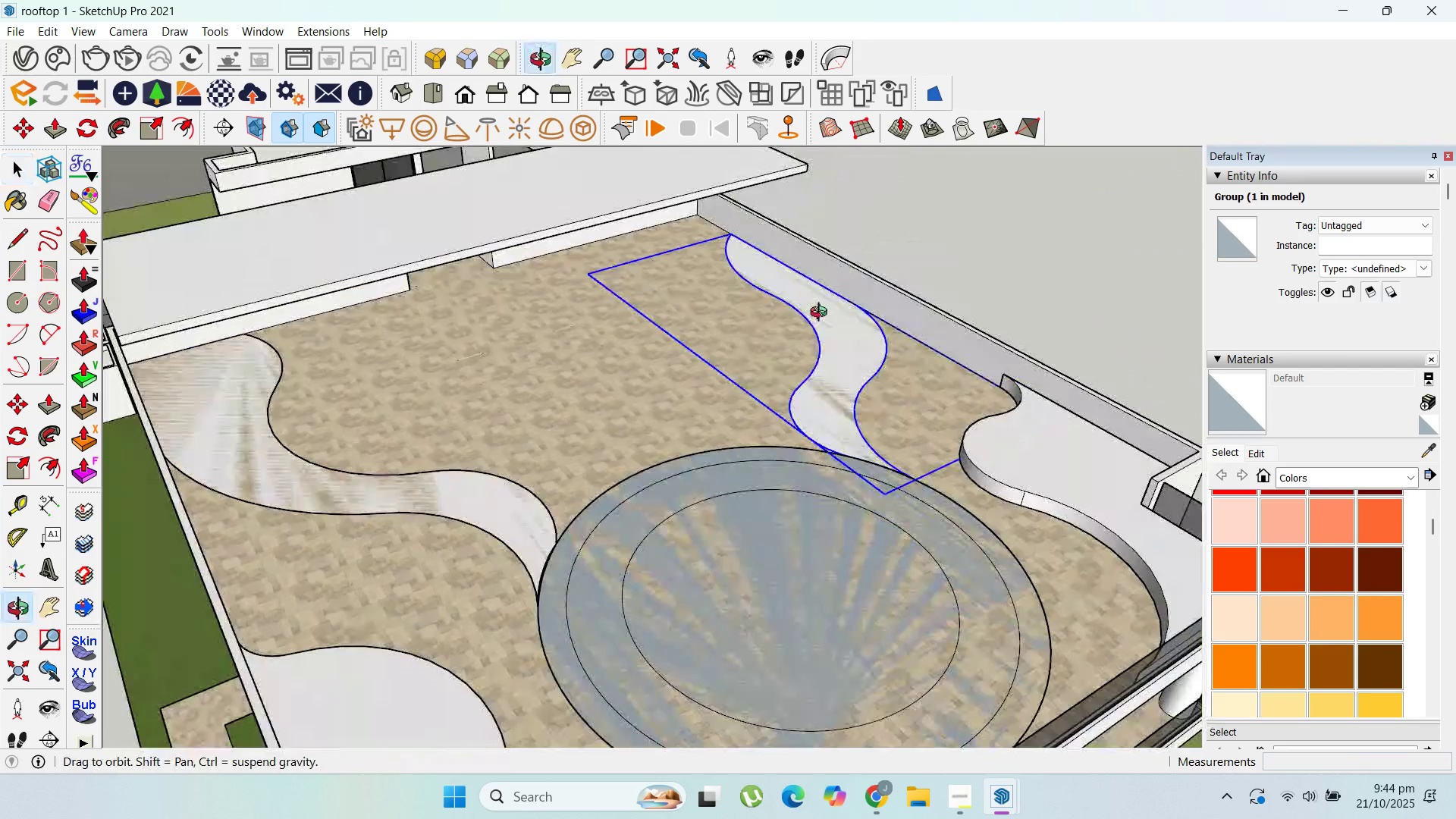 
scroll: coordinate [949, 403], scroll_direction: down, amount: 6.0
 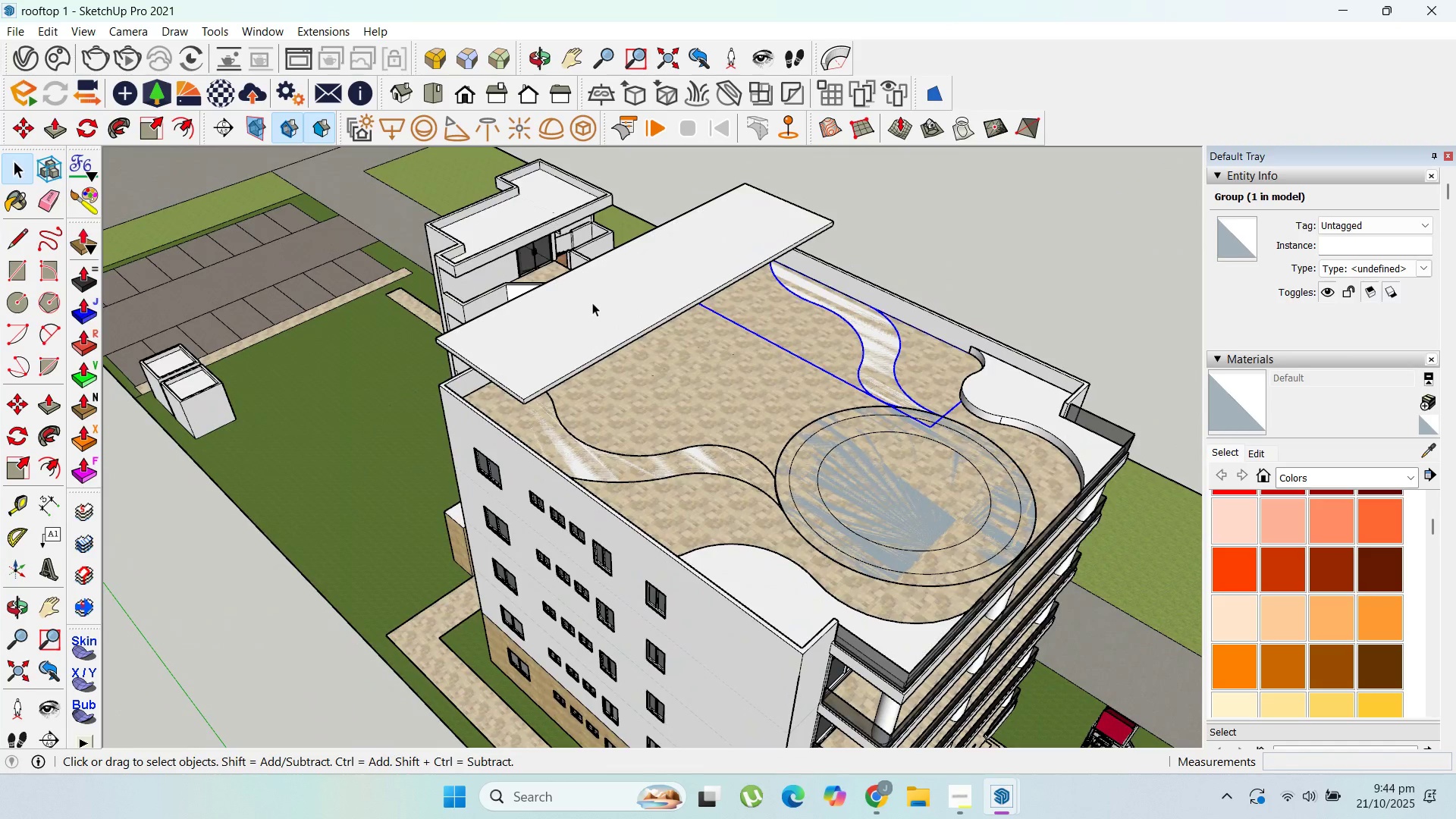 
double_click([592, 303])
 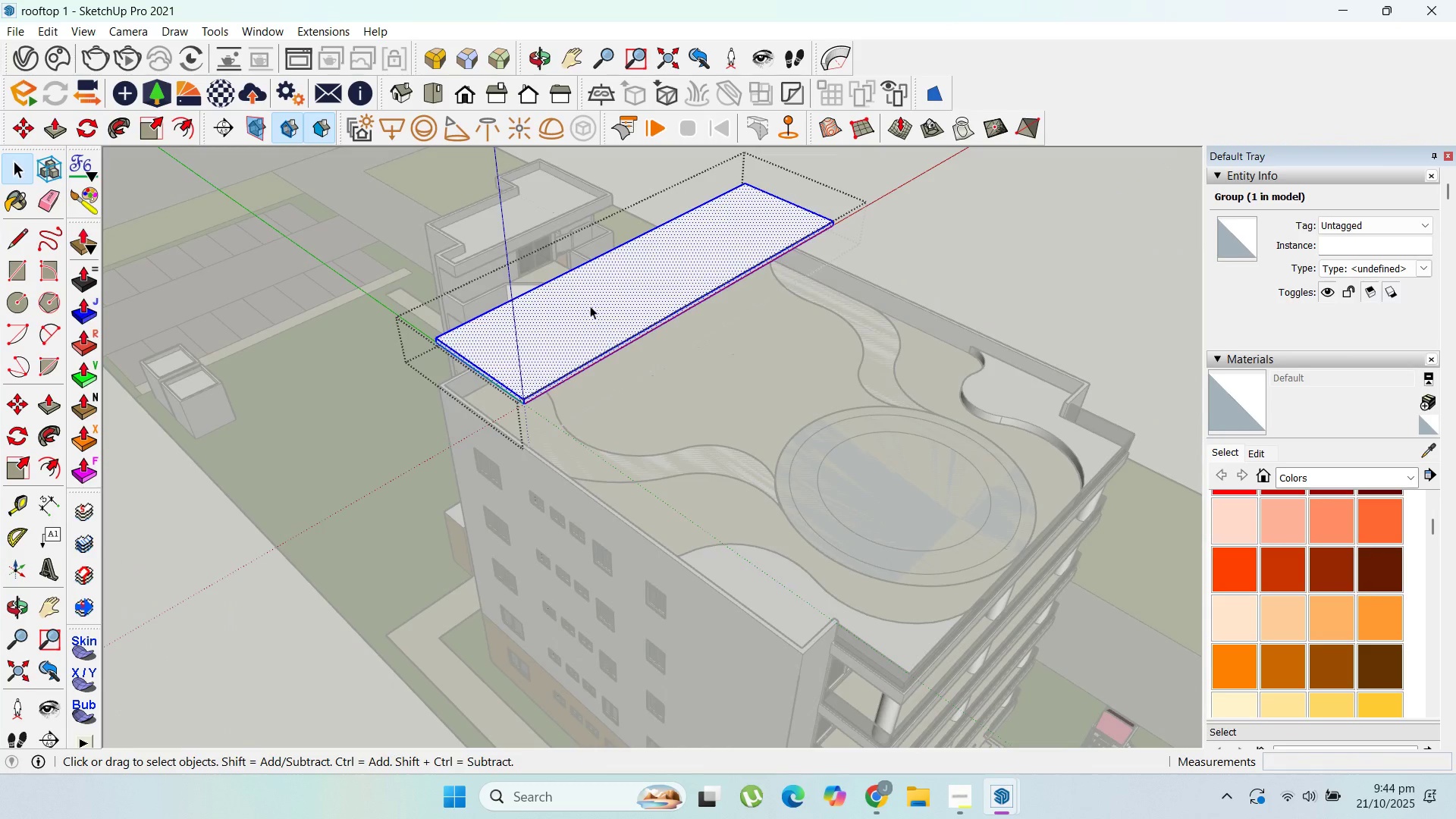 
scroll: coordinate [597, 337], scroll_direction: up, amount: 5.0
 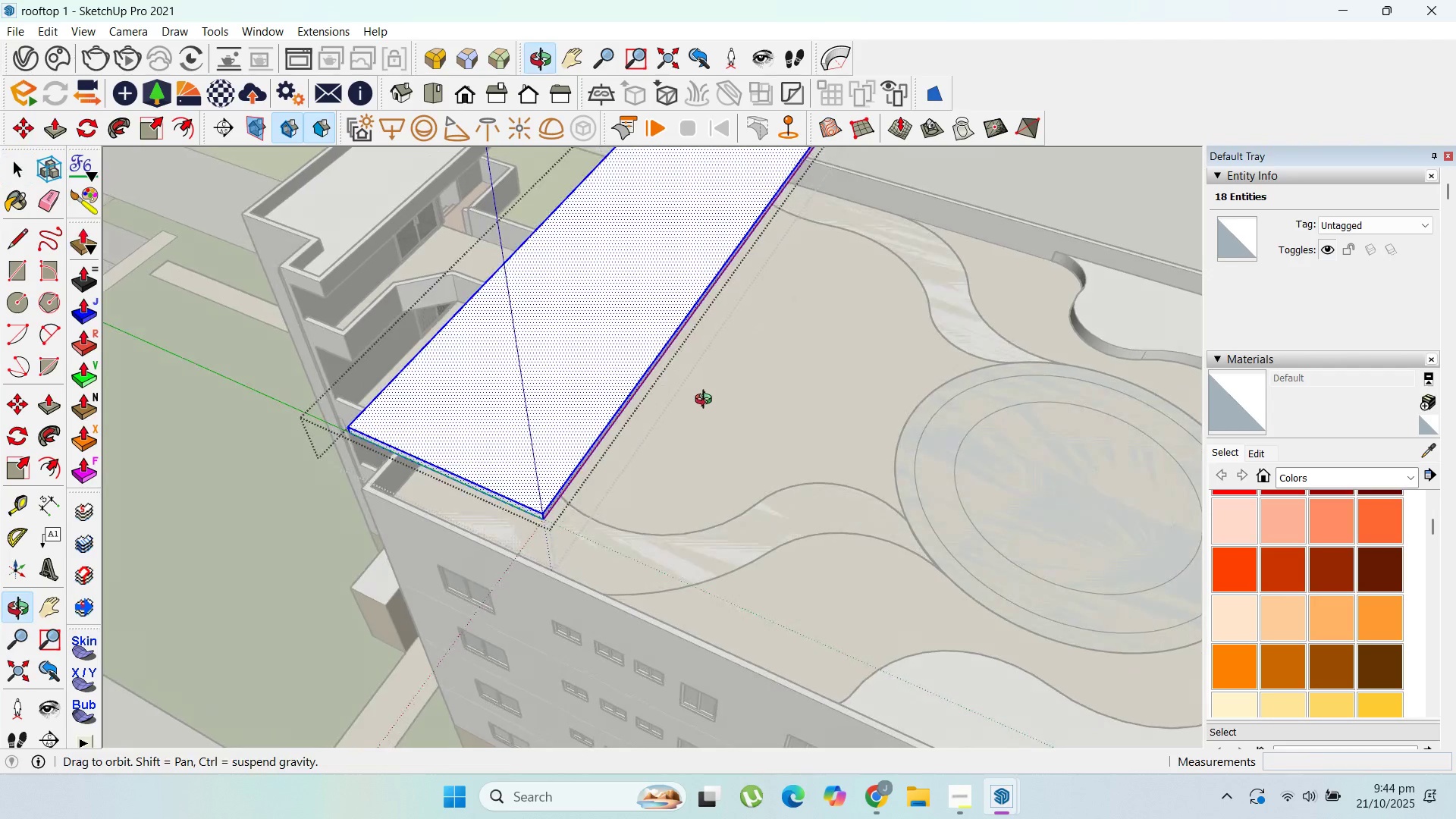 
scroll: coordinate [551, 357], scroll_direction: down, amount: 4.0
 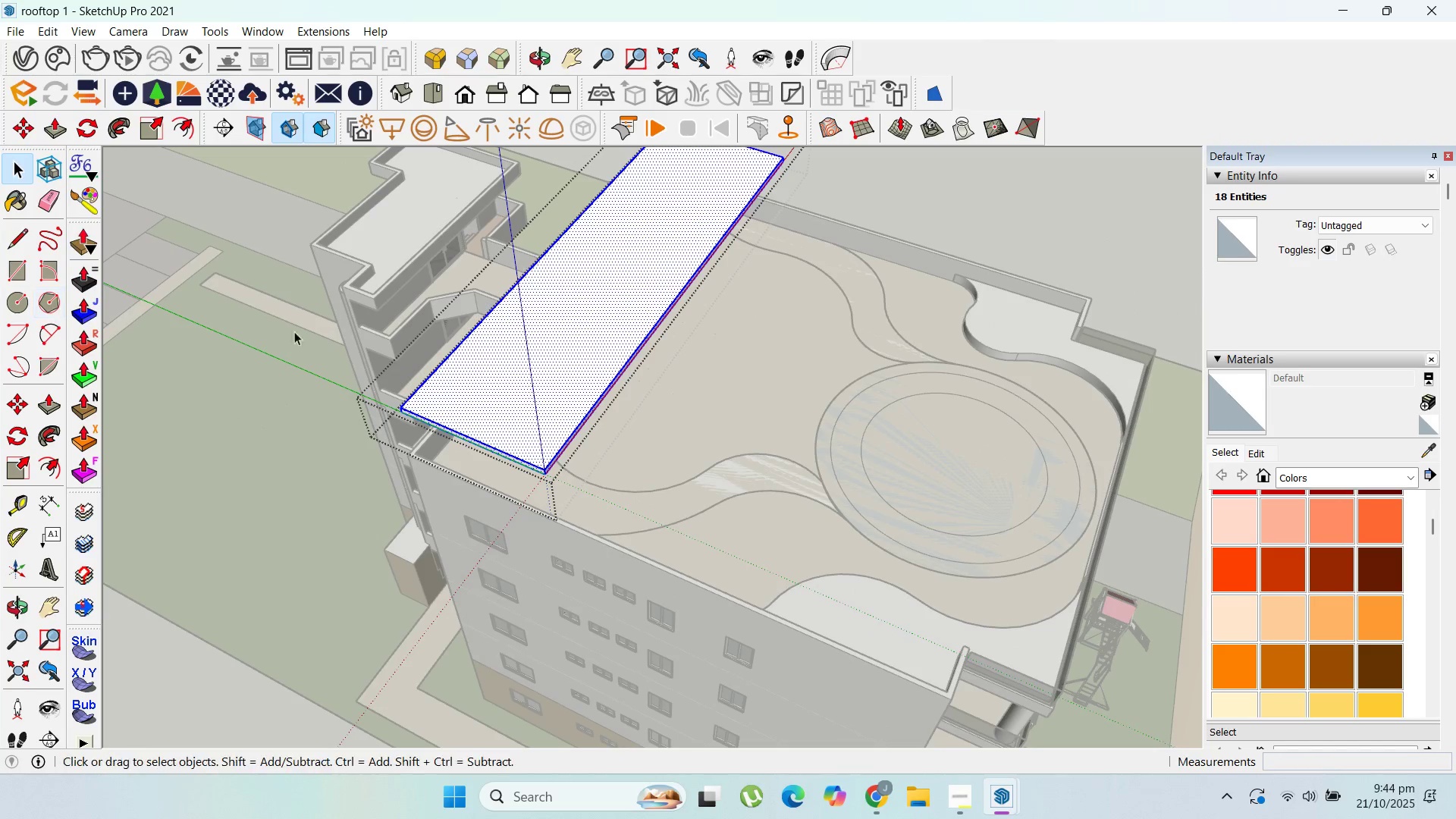 
scroll: coordinate [570, 413], scroll_direction: up, amount: 4.0
 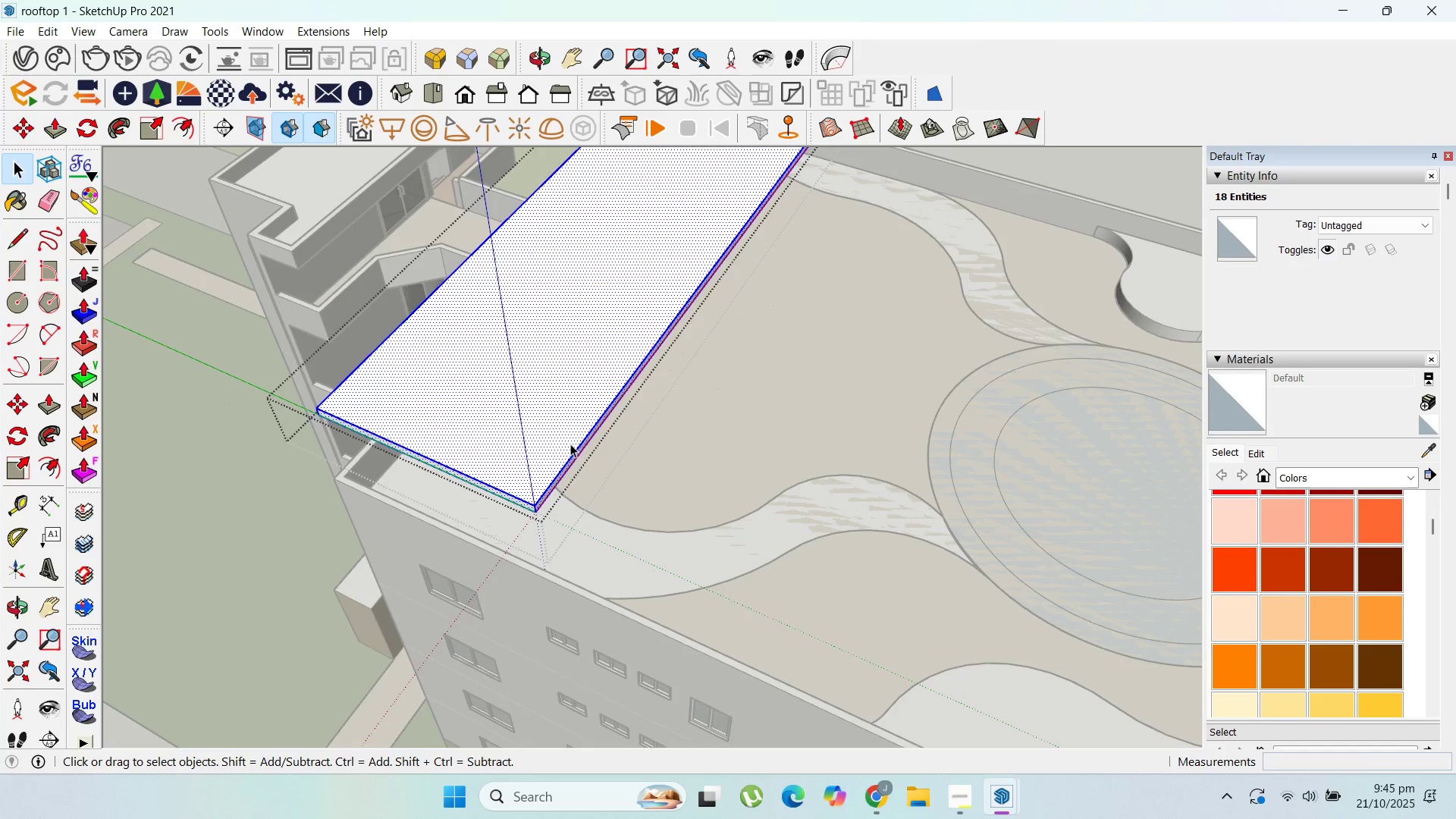 
key(P)
 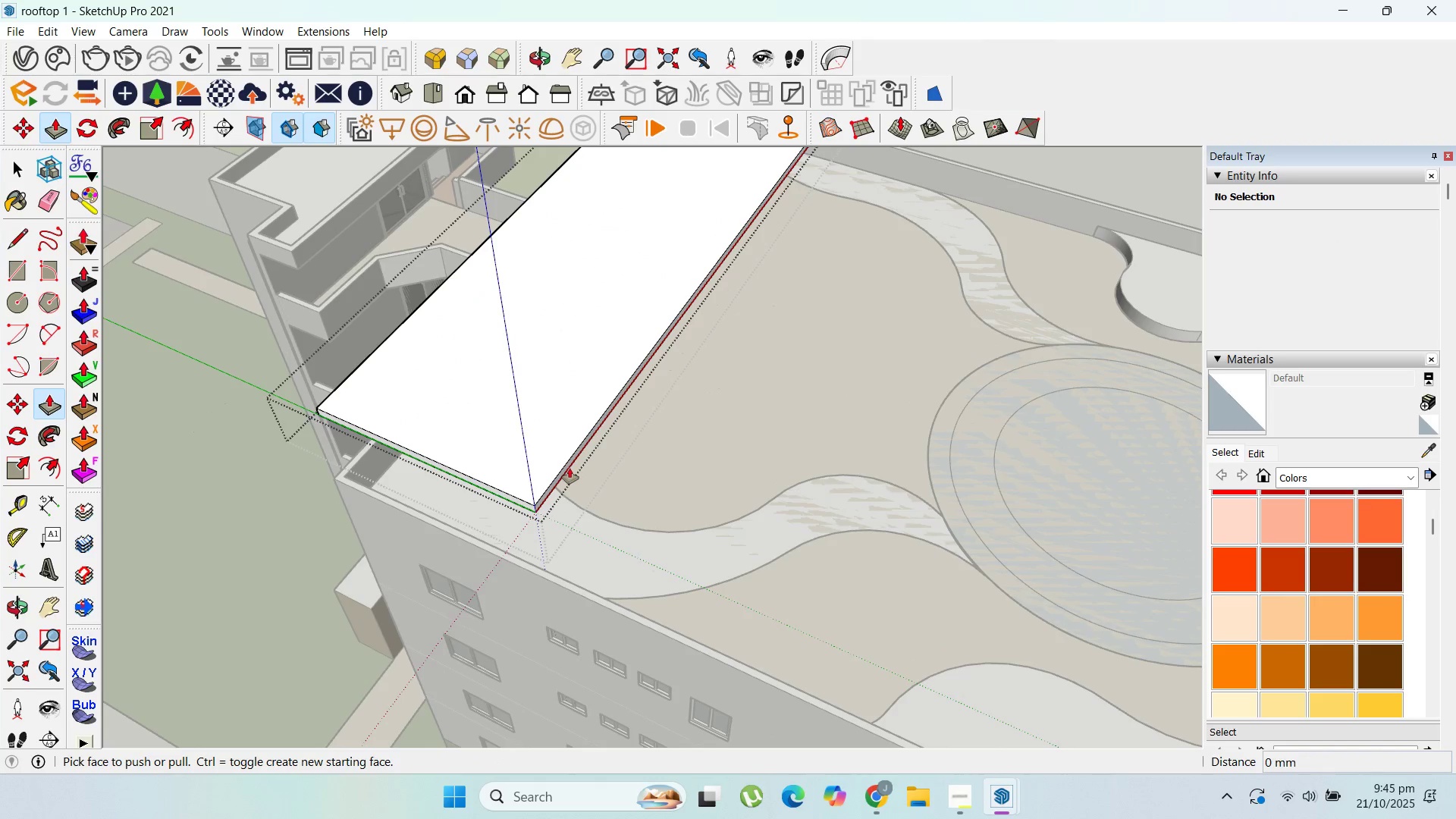 
left_click_drag(start_coordinate=[569, 468], to_coordinate=[814, 523])
 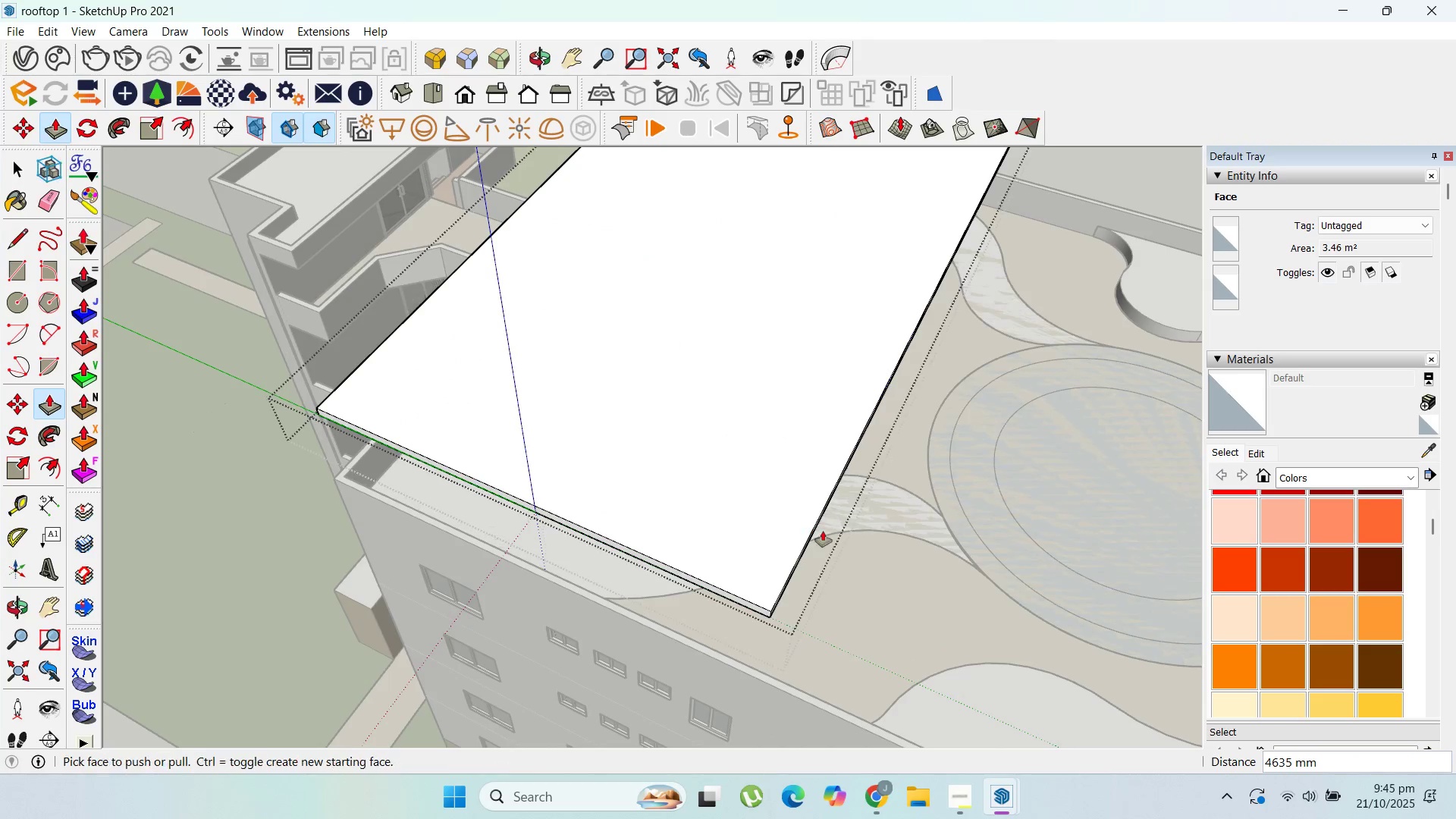 
scroll: coordinate [828, 534], scroll_direction: up, amount: 1.0
 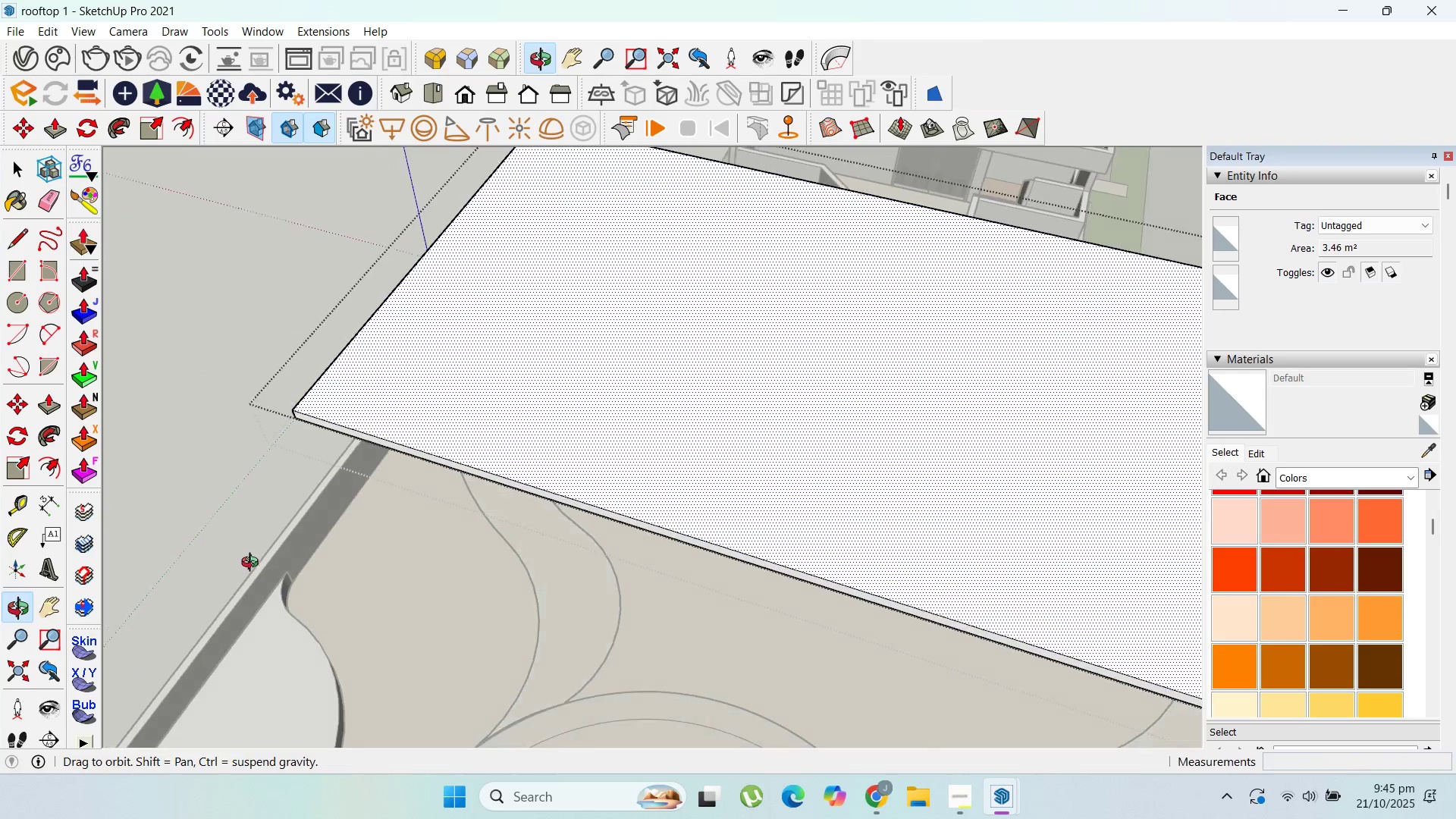 
scroll: coordinate [281, 557], scroll_direction: down, amount: 3.0
 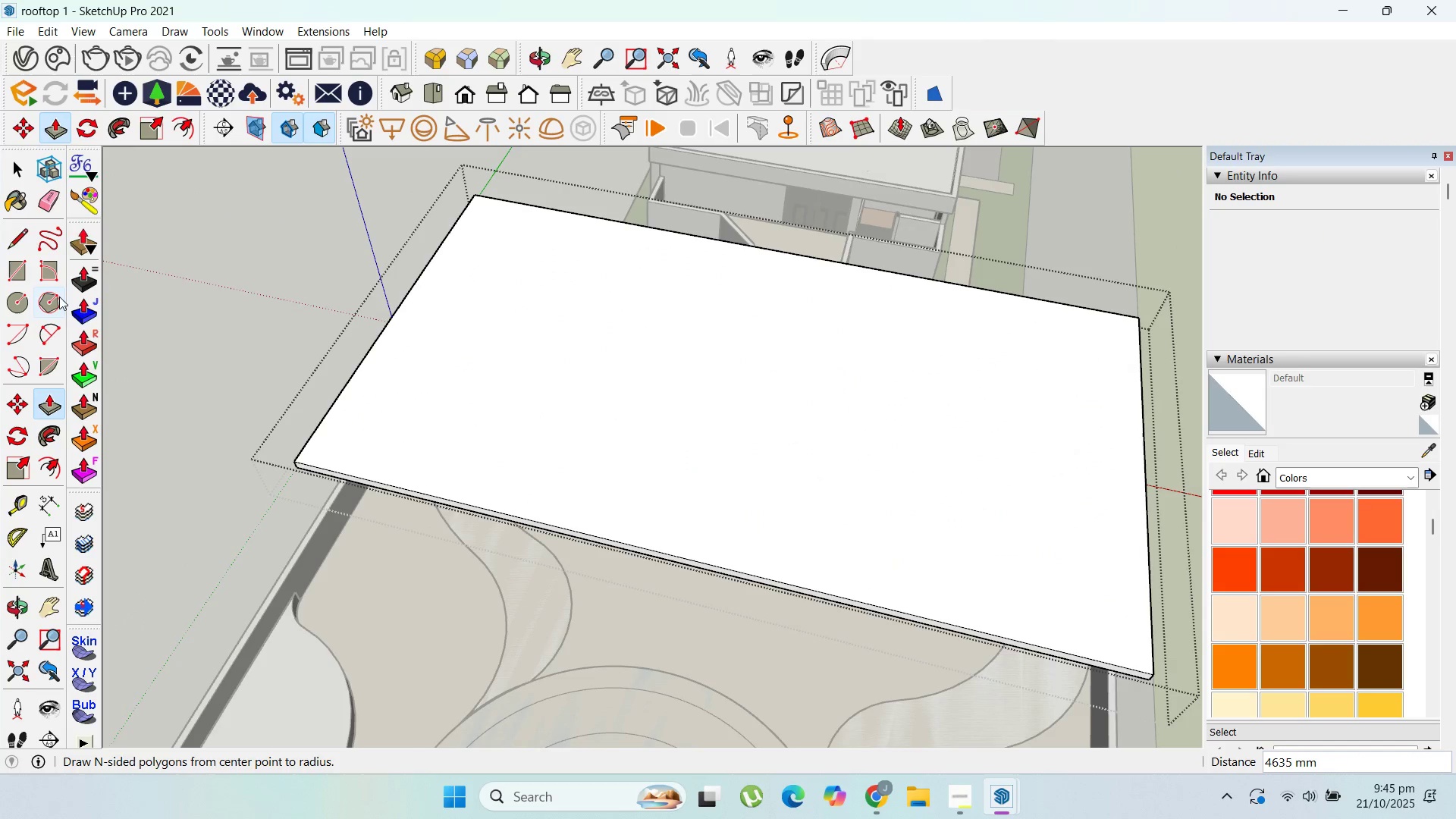 
left_click_drag(start_coordinate=[55, 326], to_coordinate=[61, 326])
 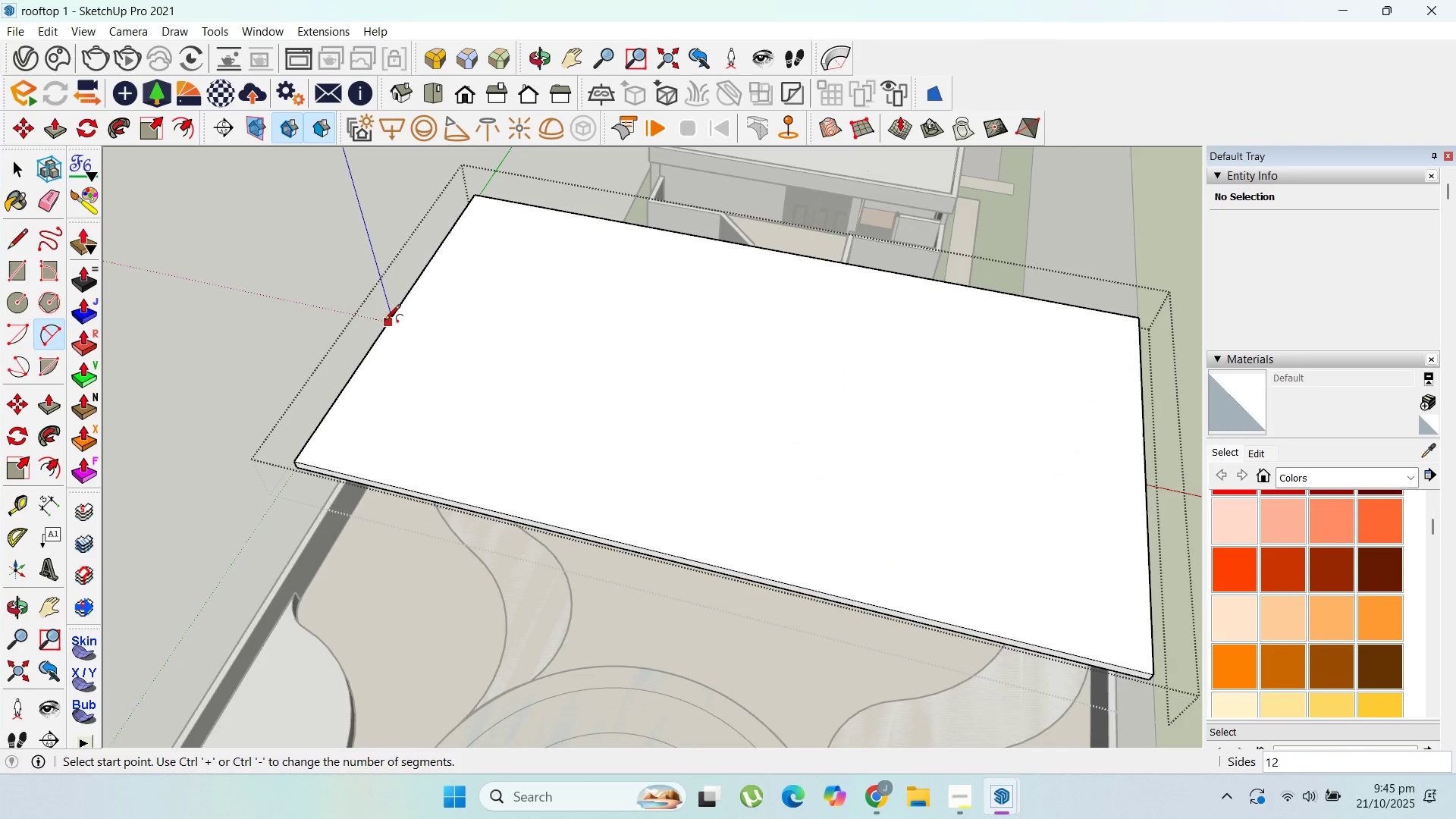 
left_click_drag(start_coordinate=[384, 322], to_coordinate=[385, 327])
 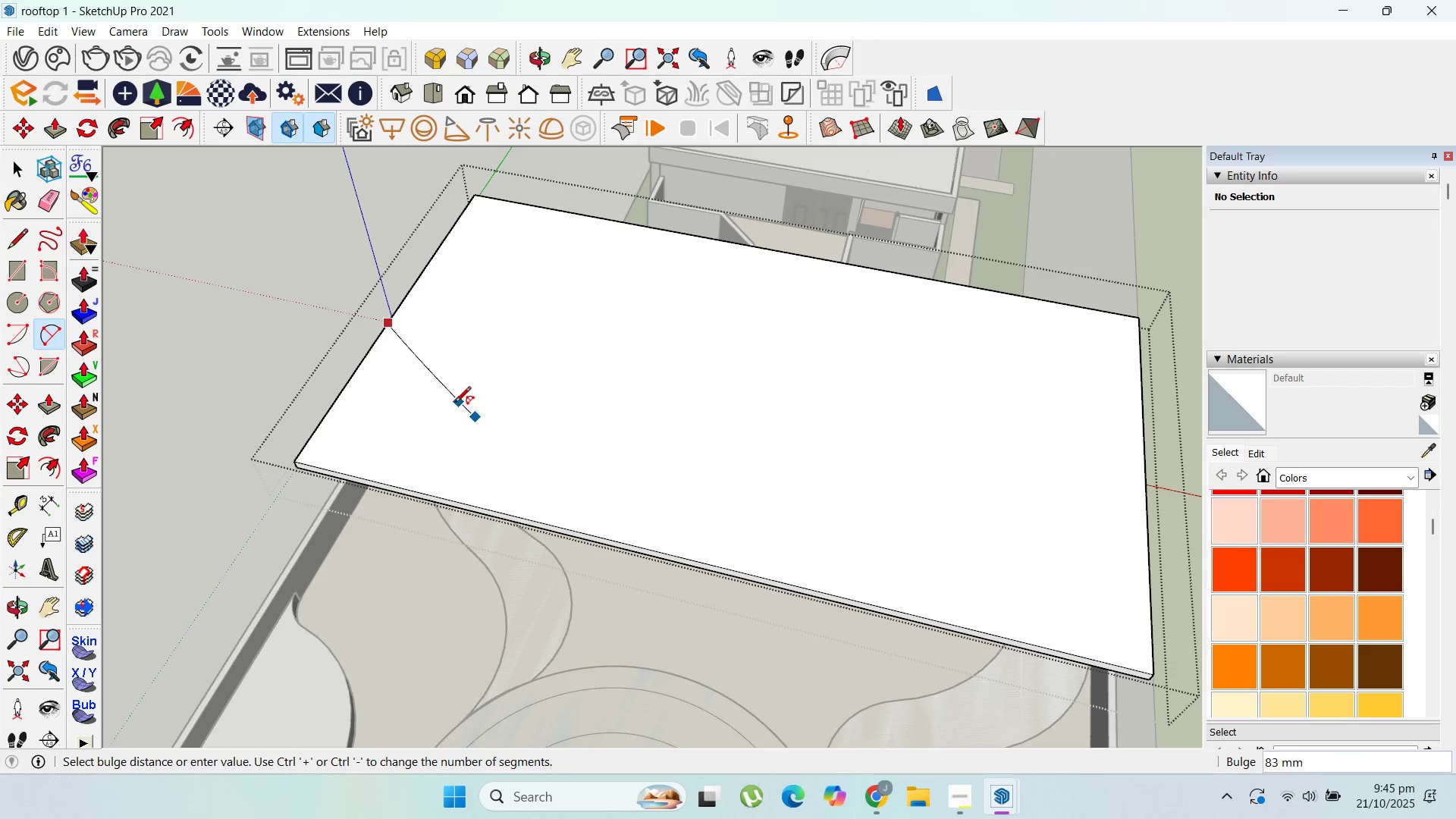 
wait(5.26)
 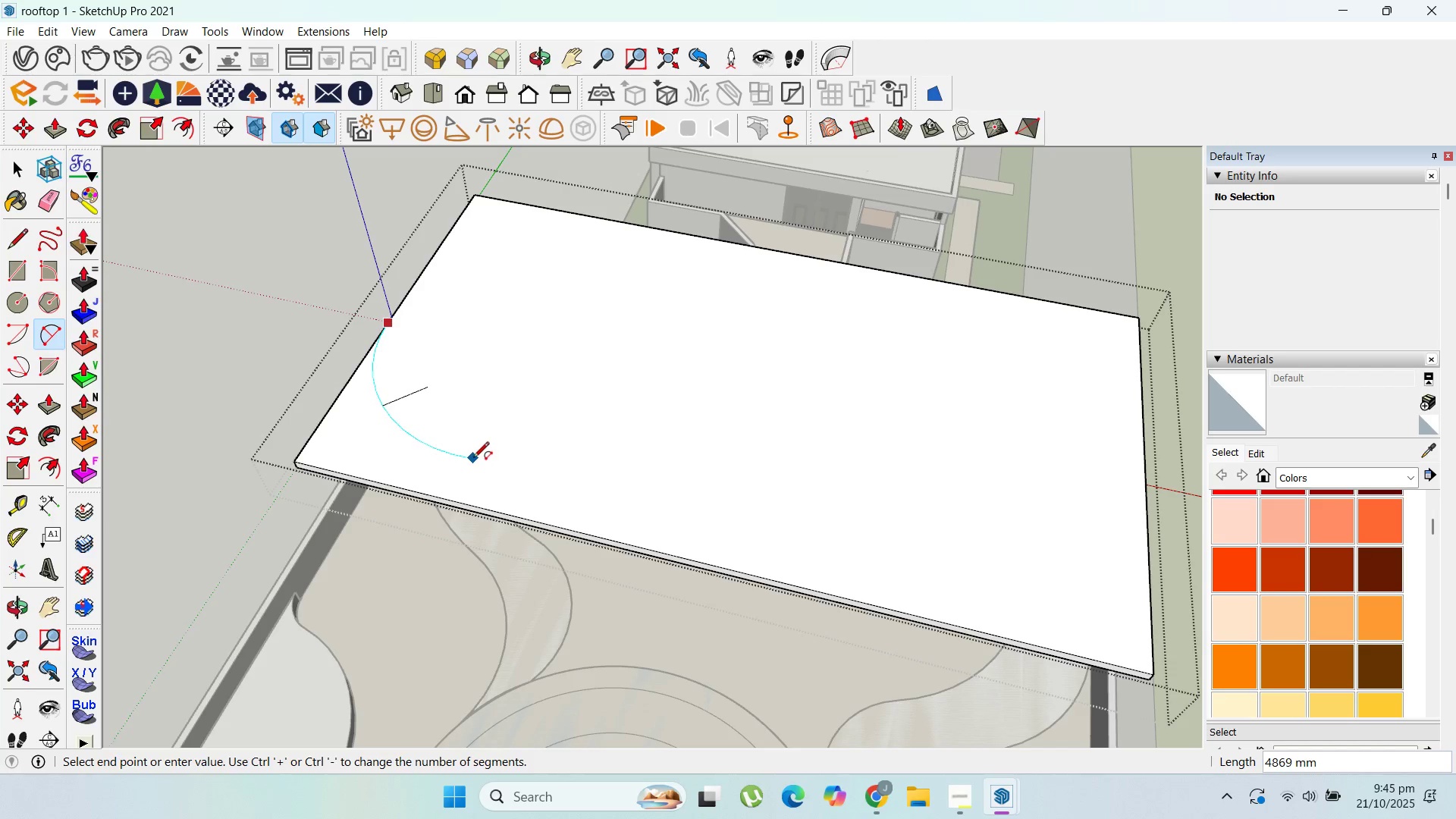 
left_click([417, 418])
 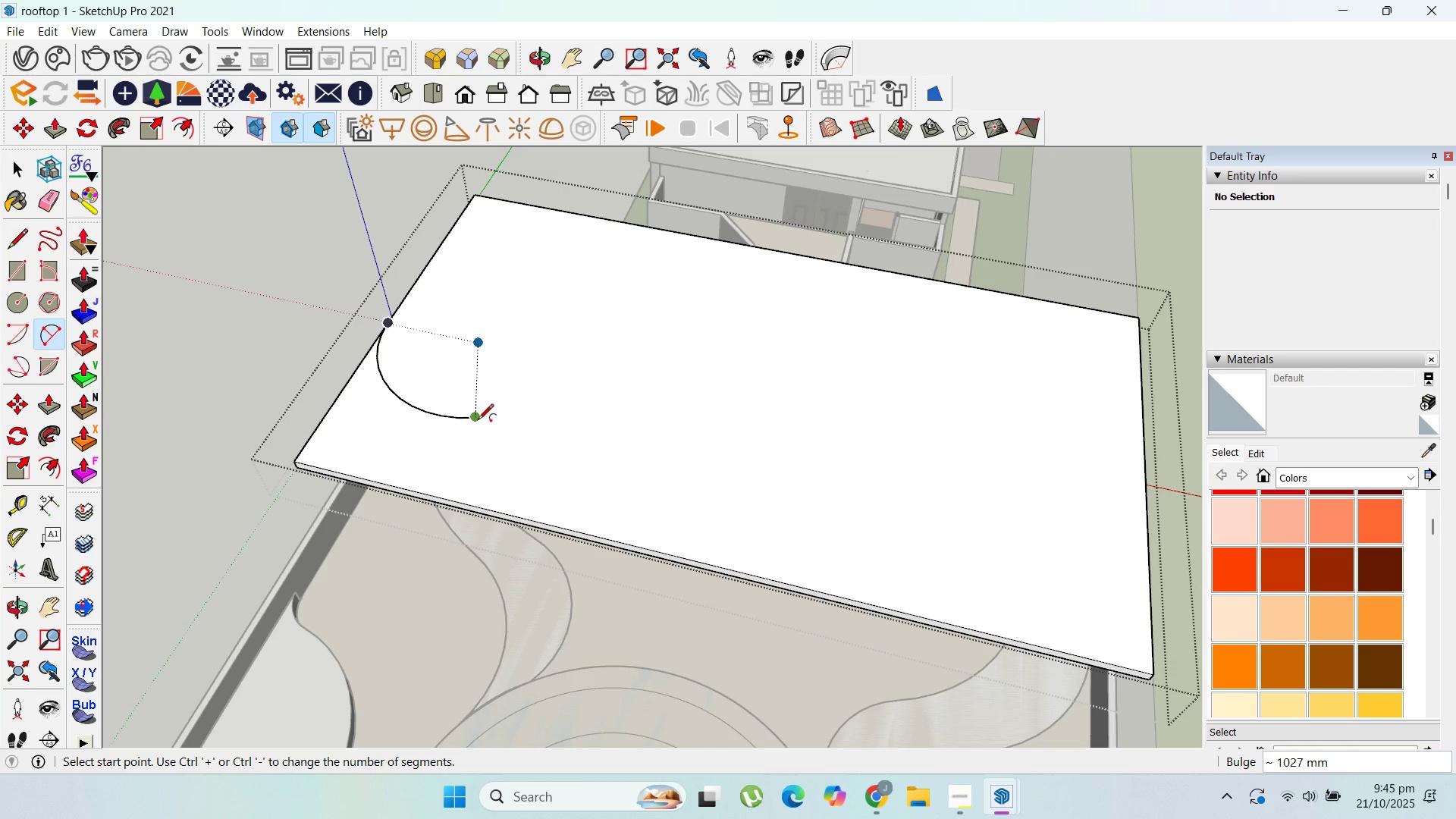 
left_click_drag(start_coordinate=[478, 421], to_coordinate=[489, 421])
 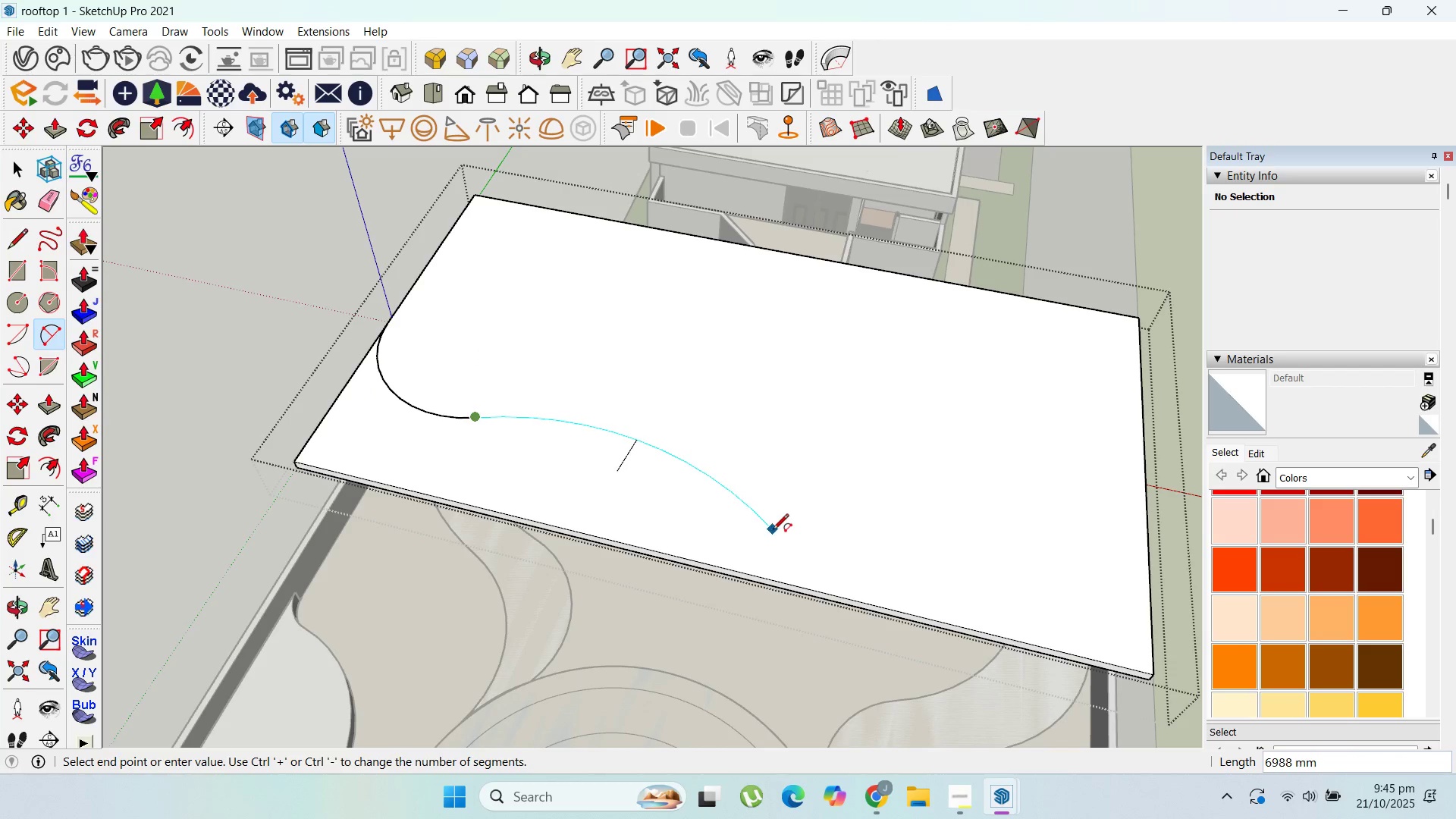 
left_click([773, 533])
 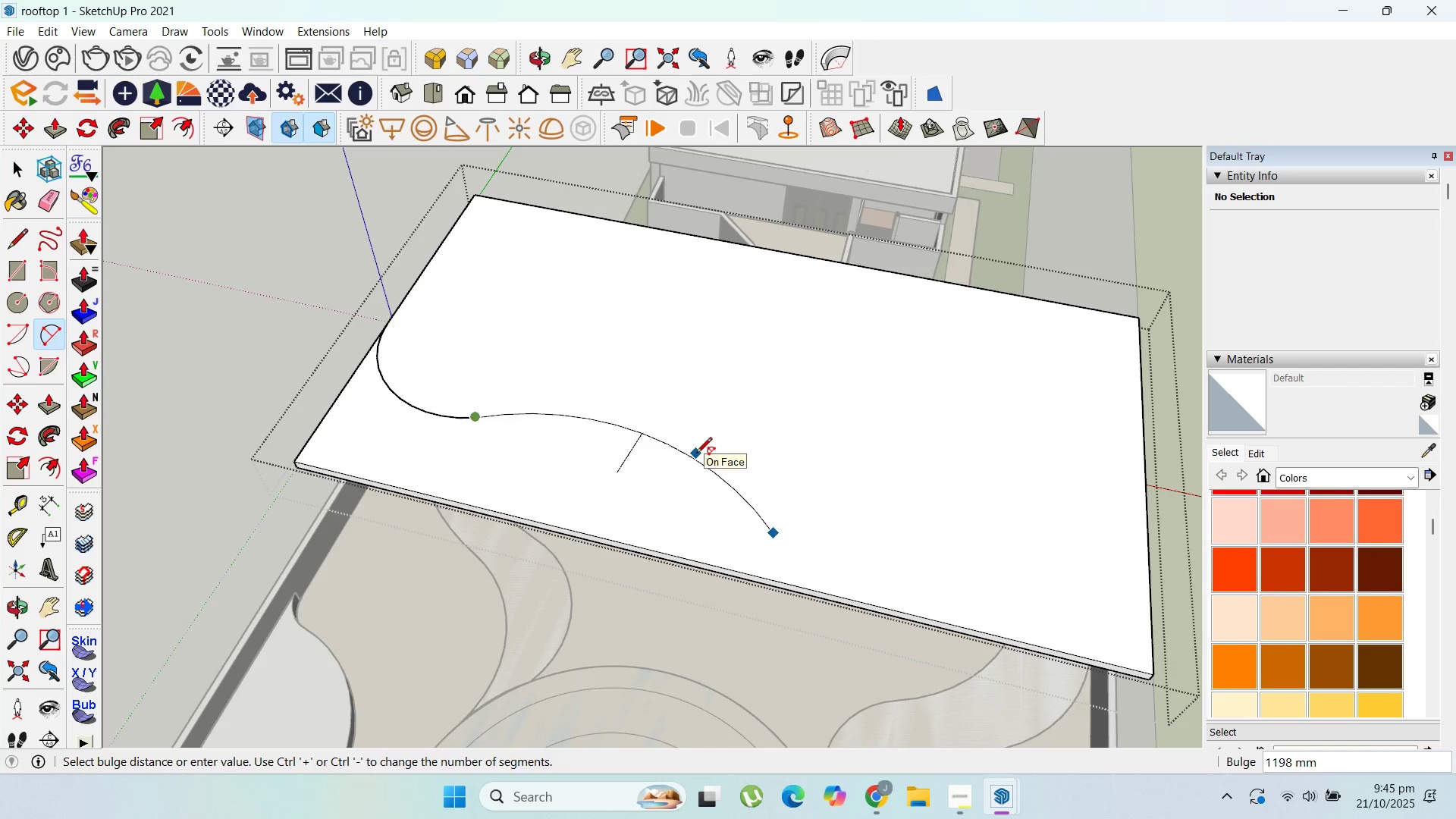 
left_click([693, 459])
 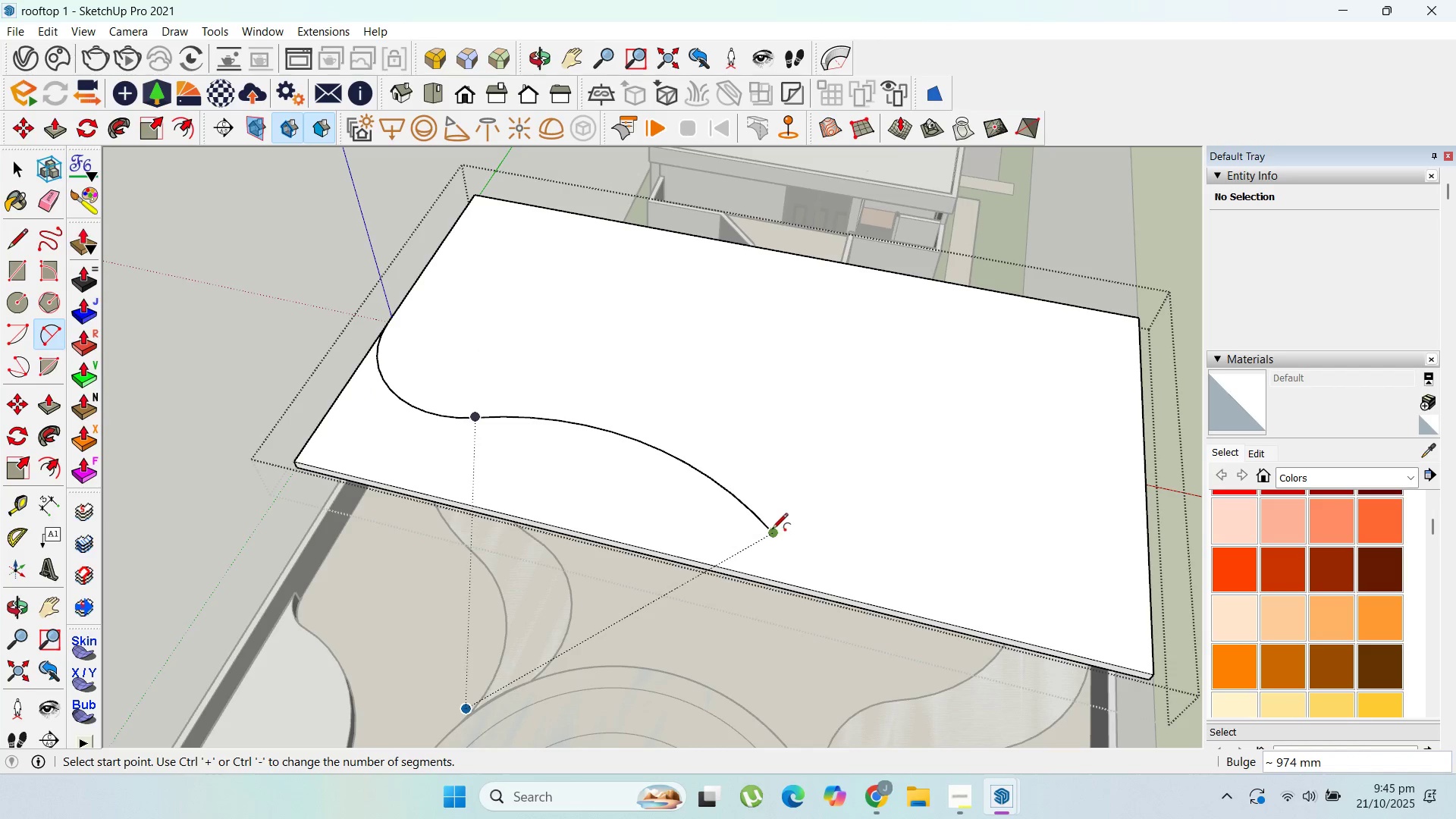 
left_click([772, 530])
 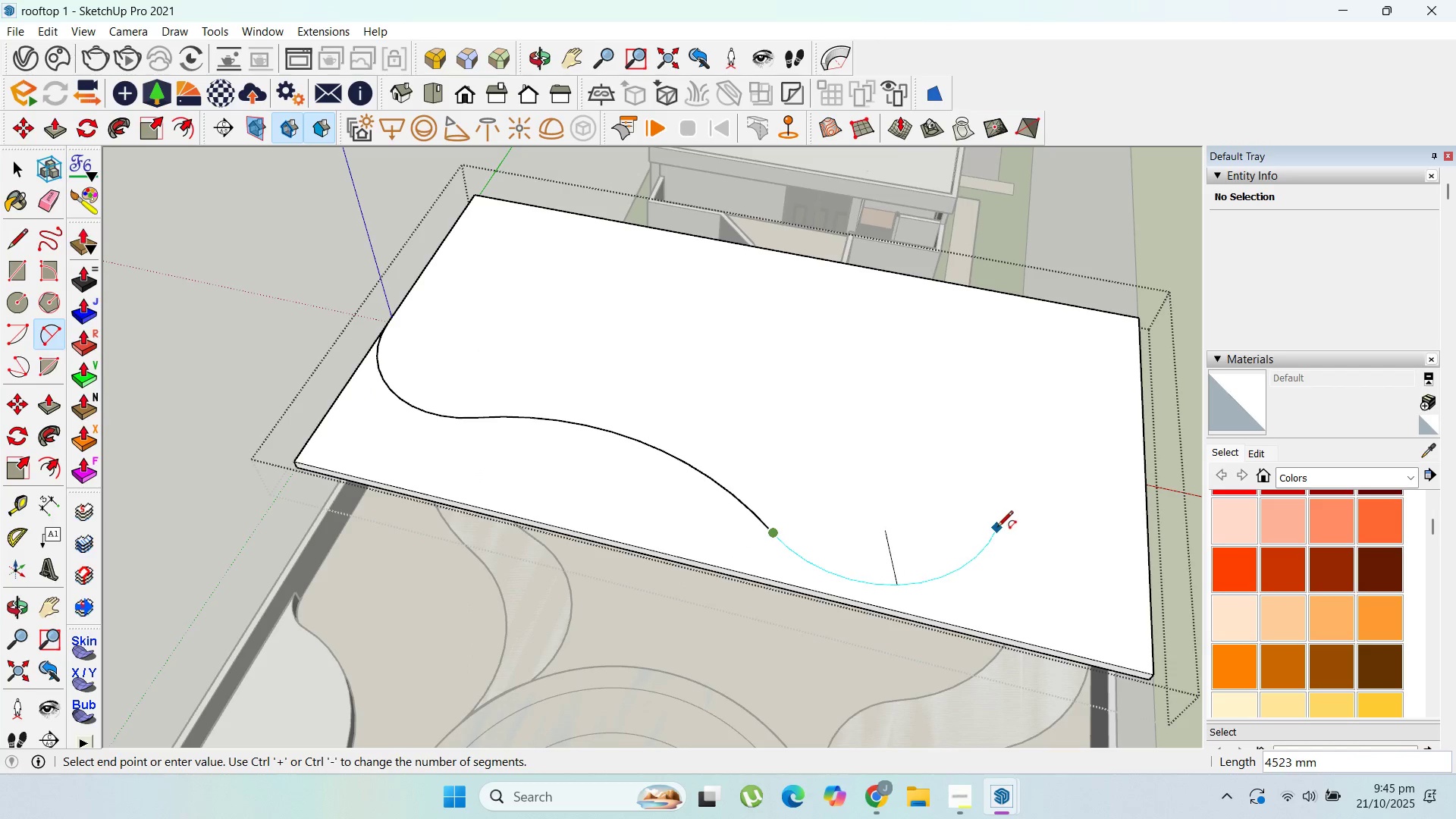 
left_click([997, 528])
 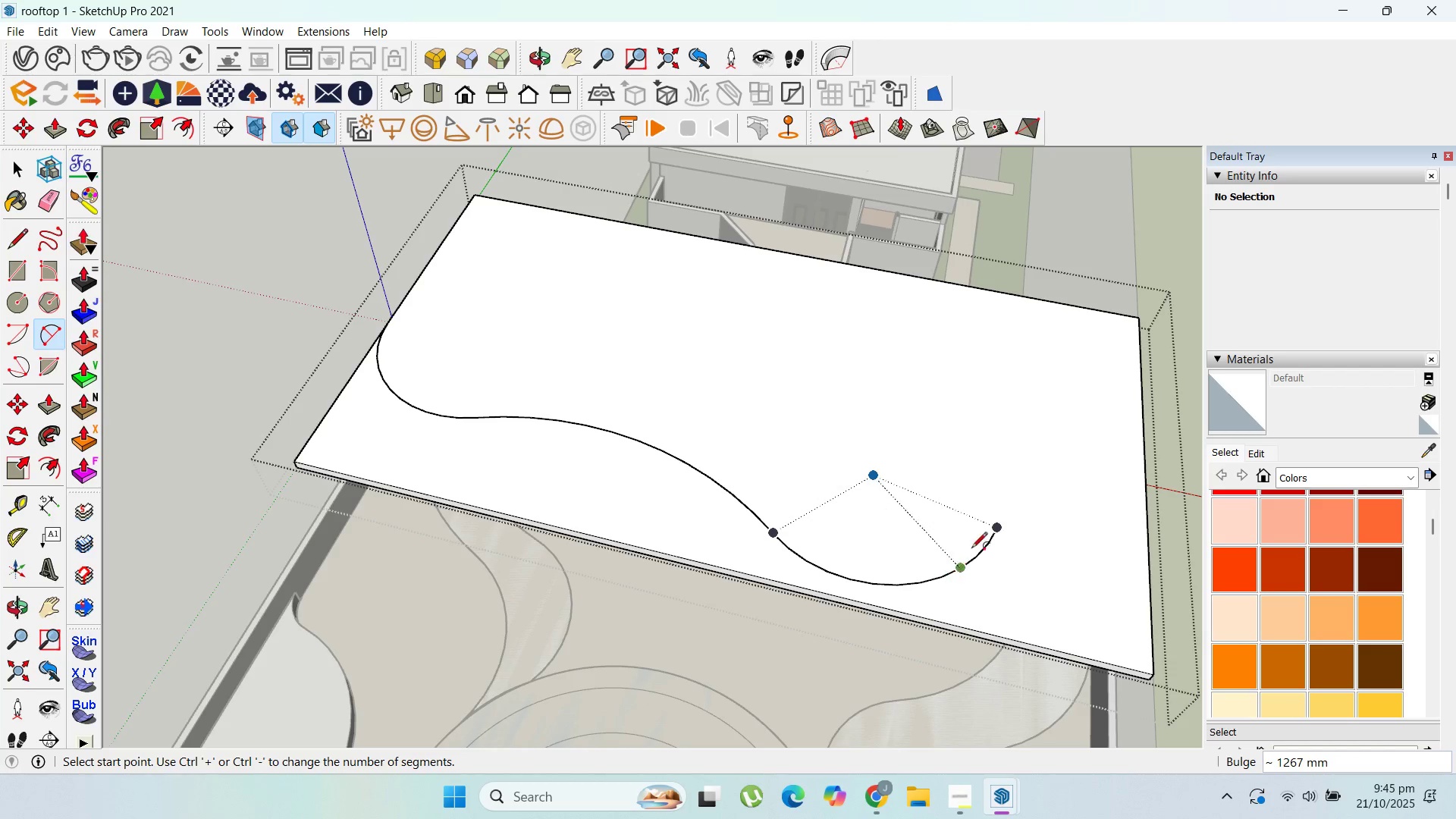 
left_click_drag(start_coordinate=[996, 534], to_coordinate=[1010, 523])
 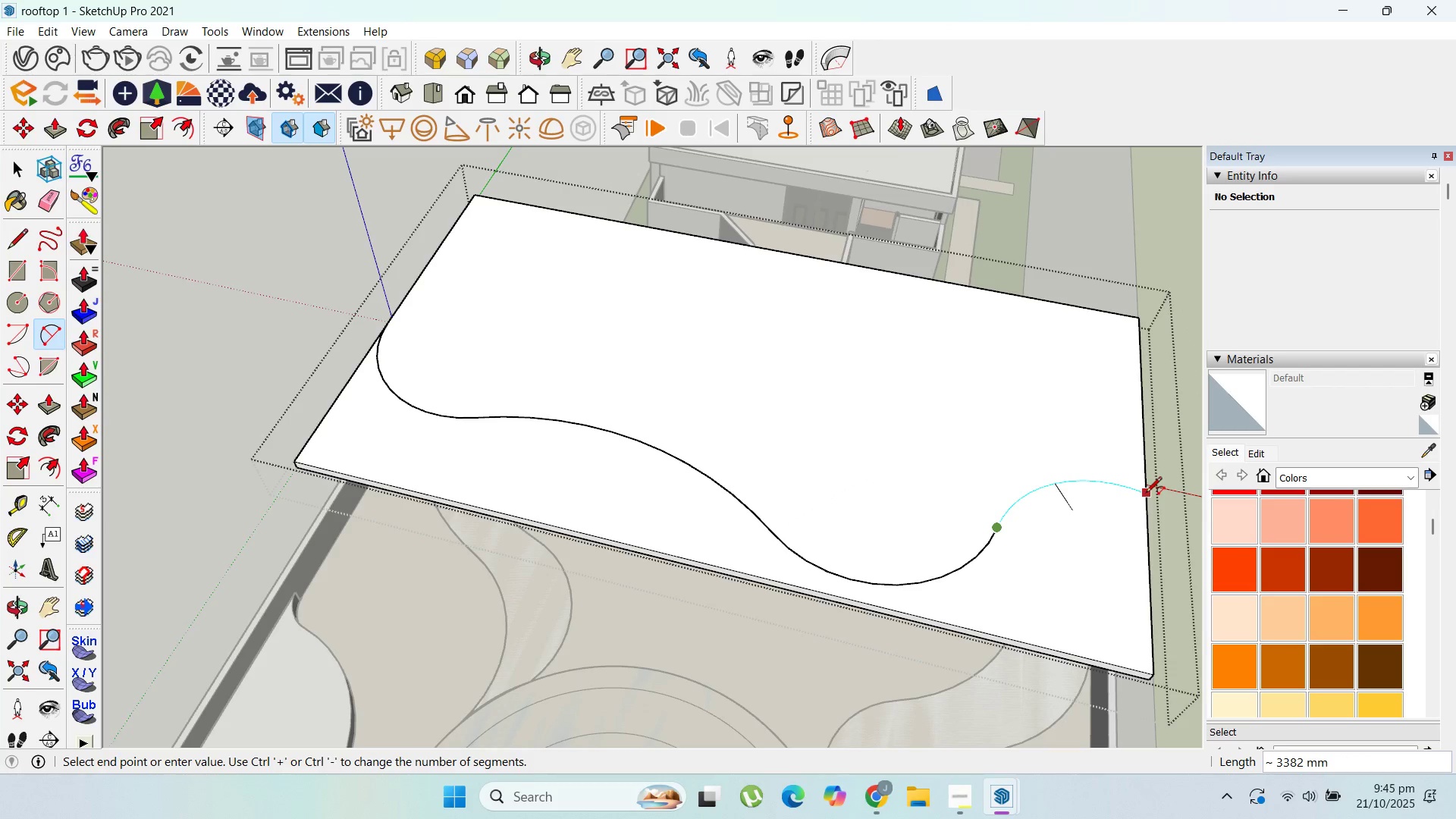 
left_click([1145, 494])
 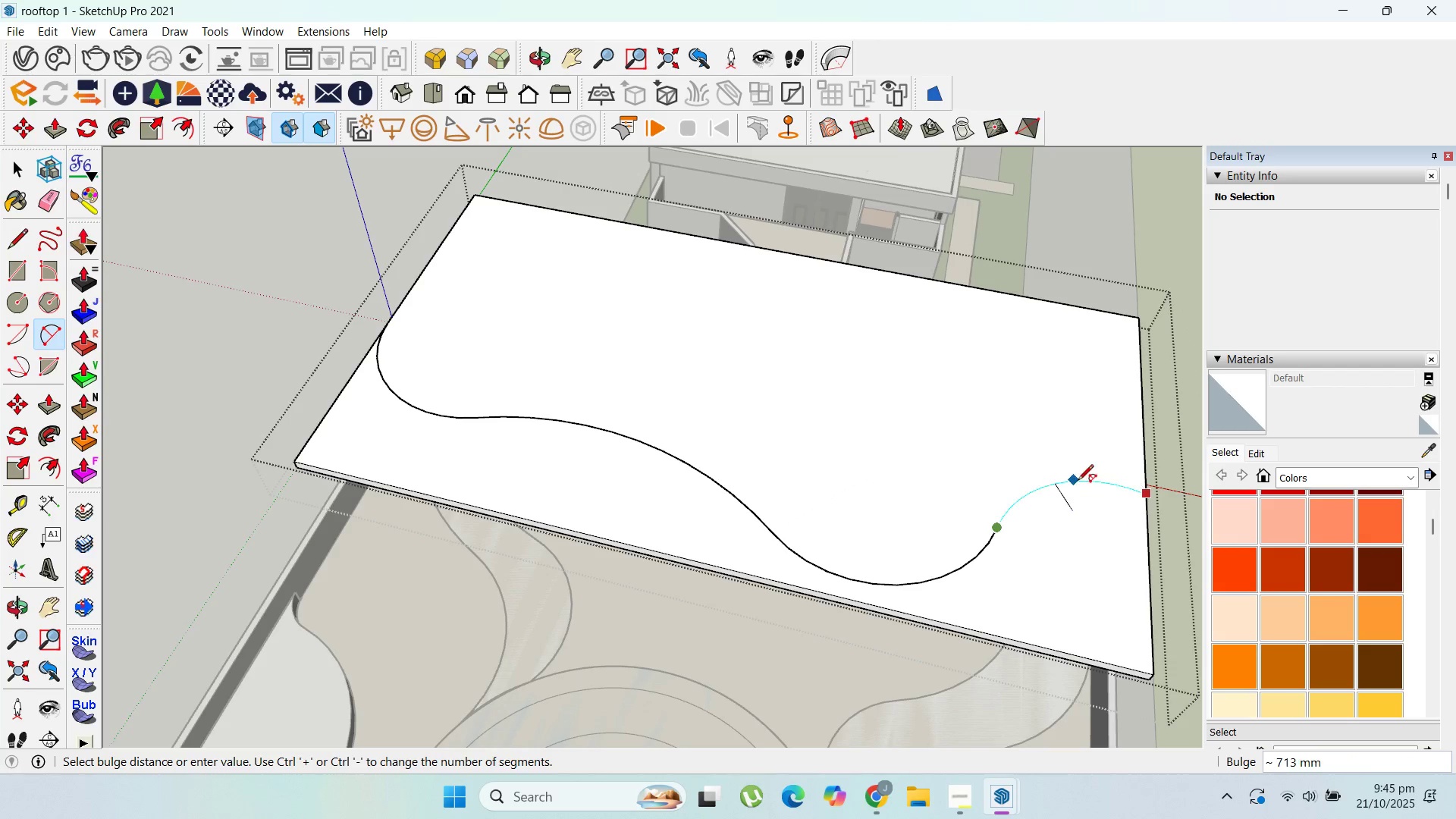 
left_click([1075, 482])
 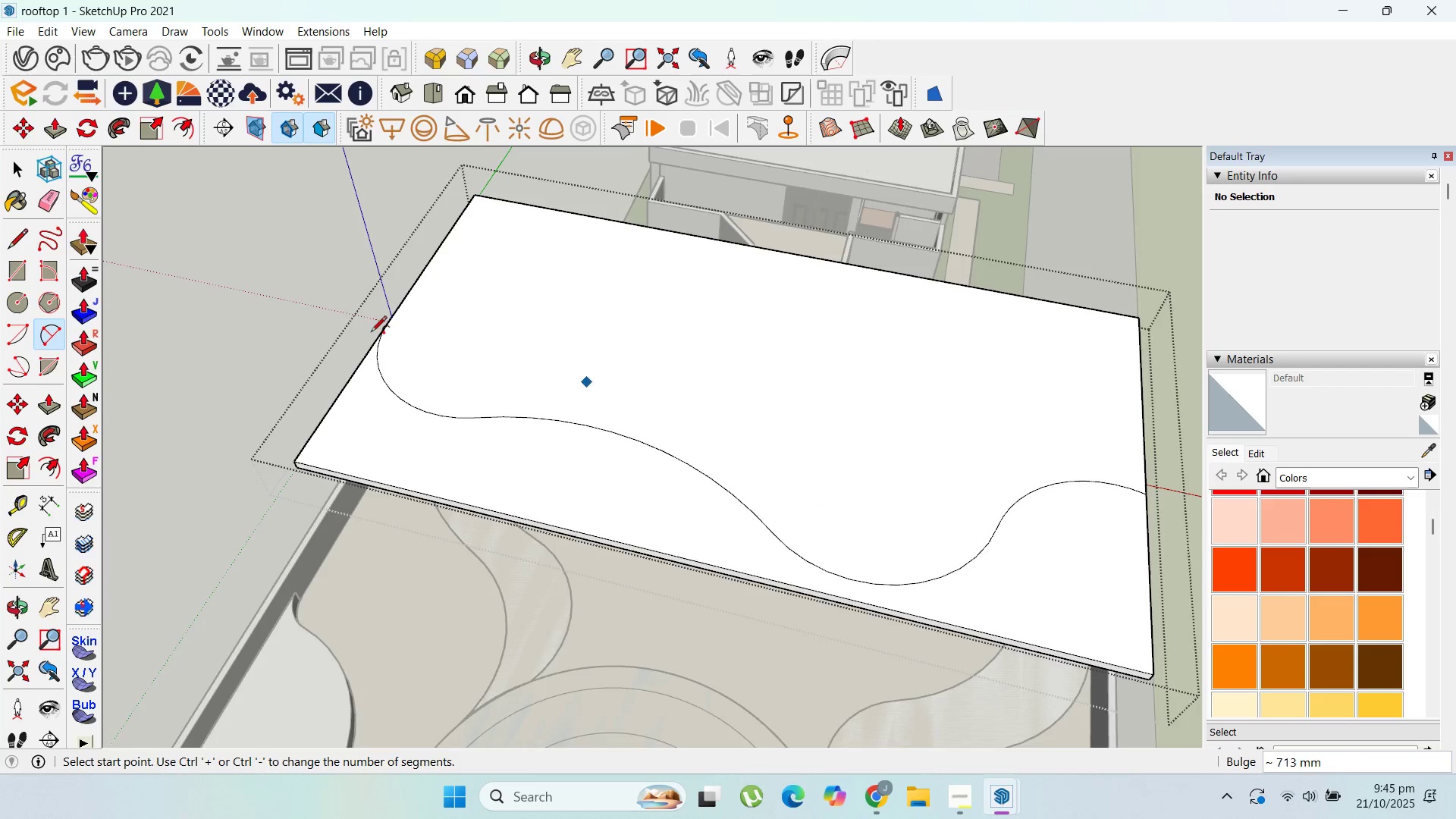 
scroll: coordinate [225, 312], scroll_direction: down, amount: 1.0
 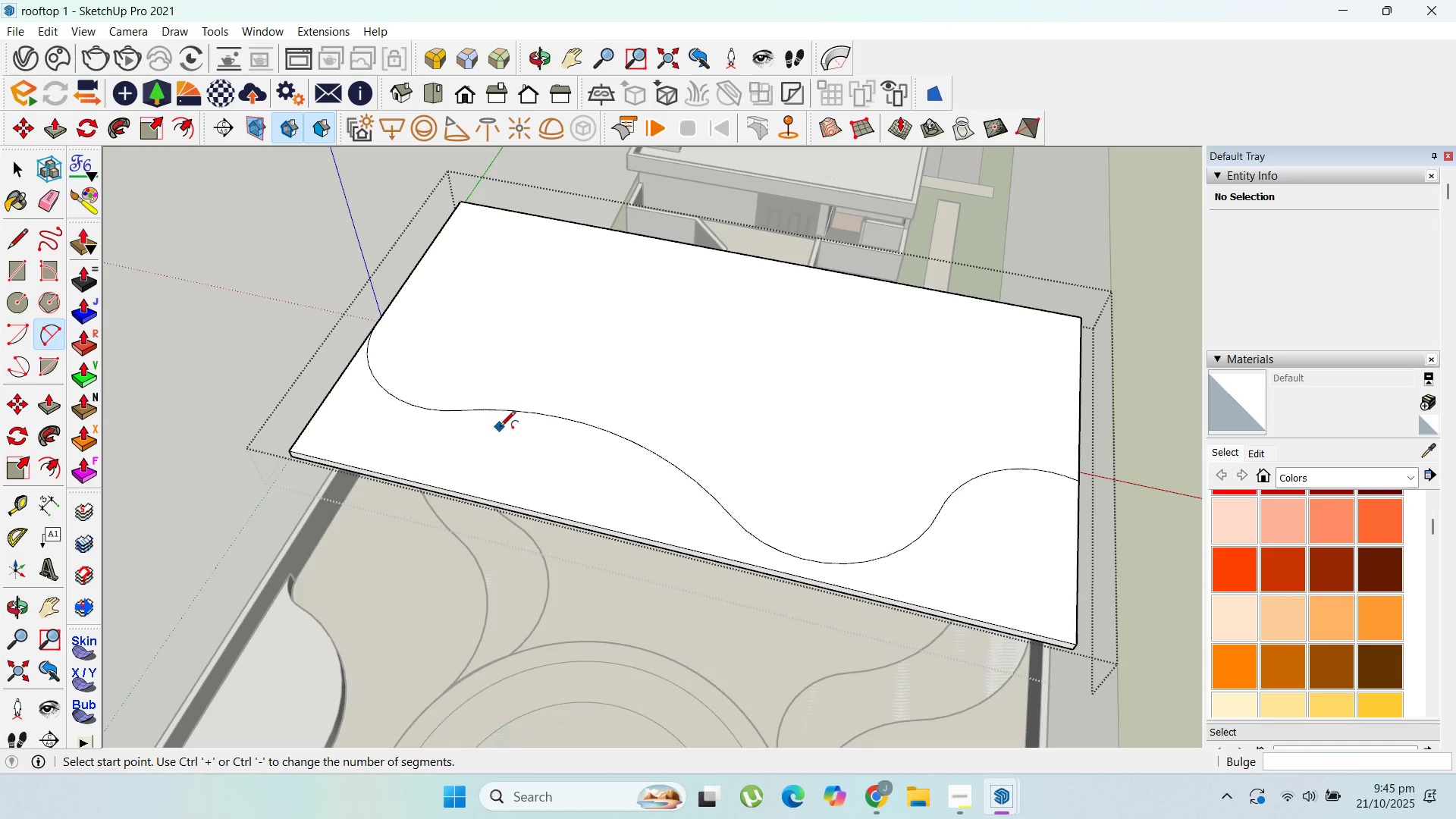 
key(P)
 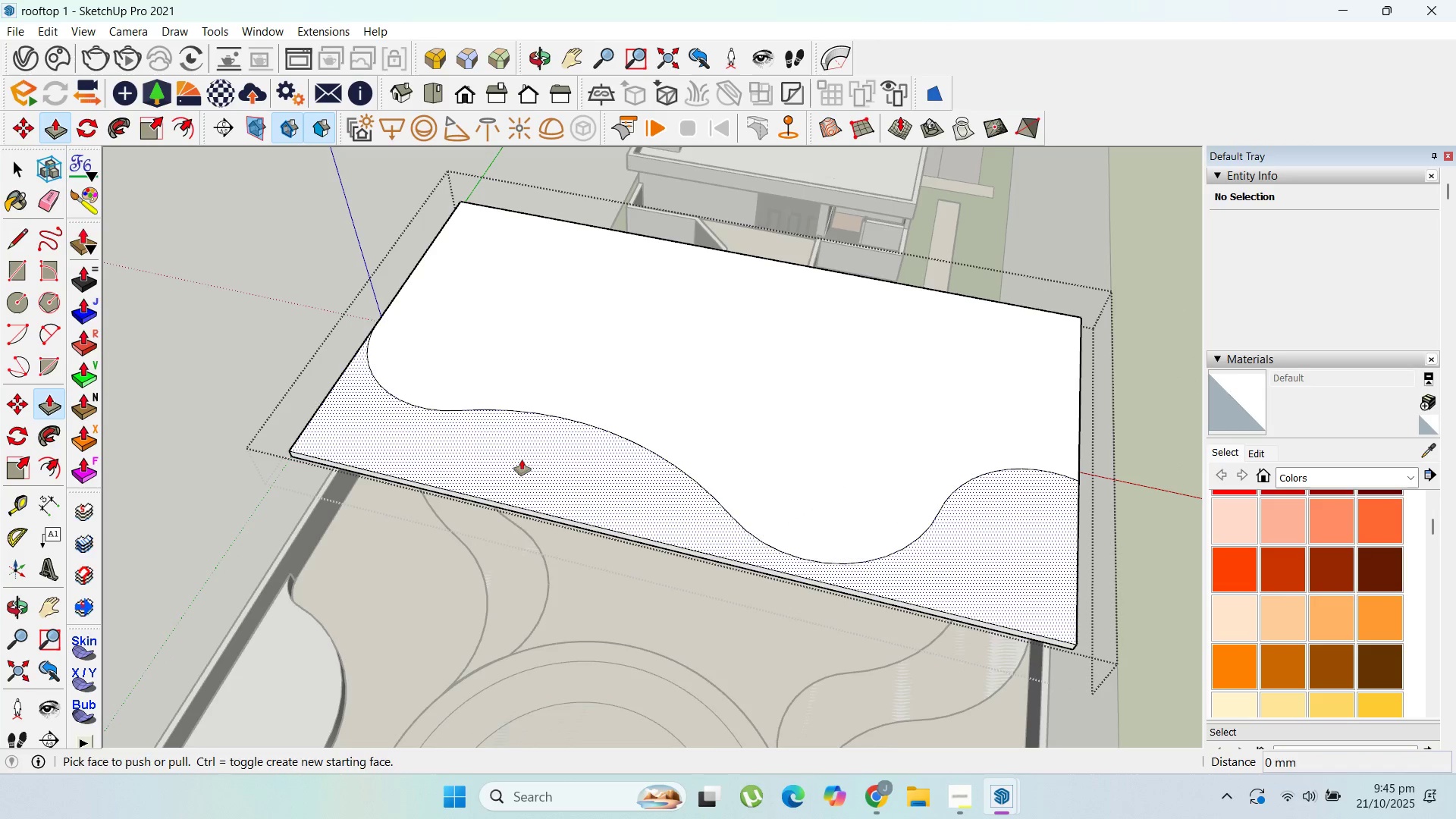 
left_click_drag(start_coordinate=[521, 459], to_coordinate=[513, 499])
 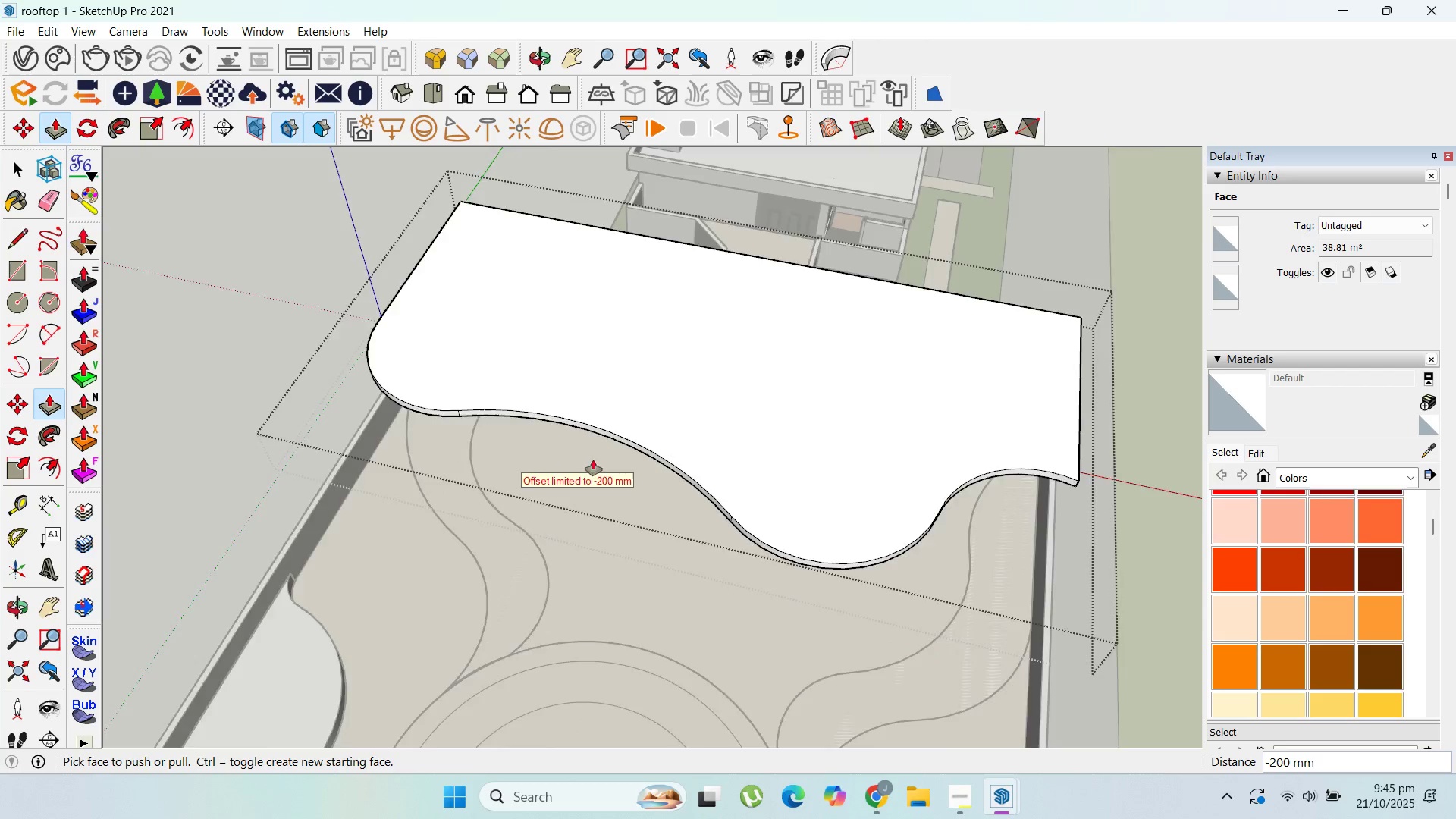 
scroll: coordinate [652, 448], scroll_direction: down, amount: 5.0
 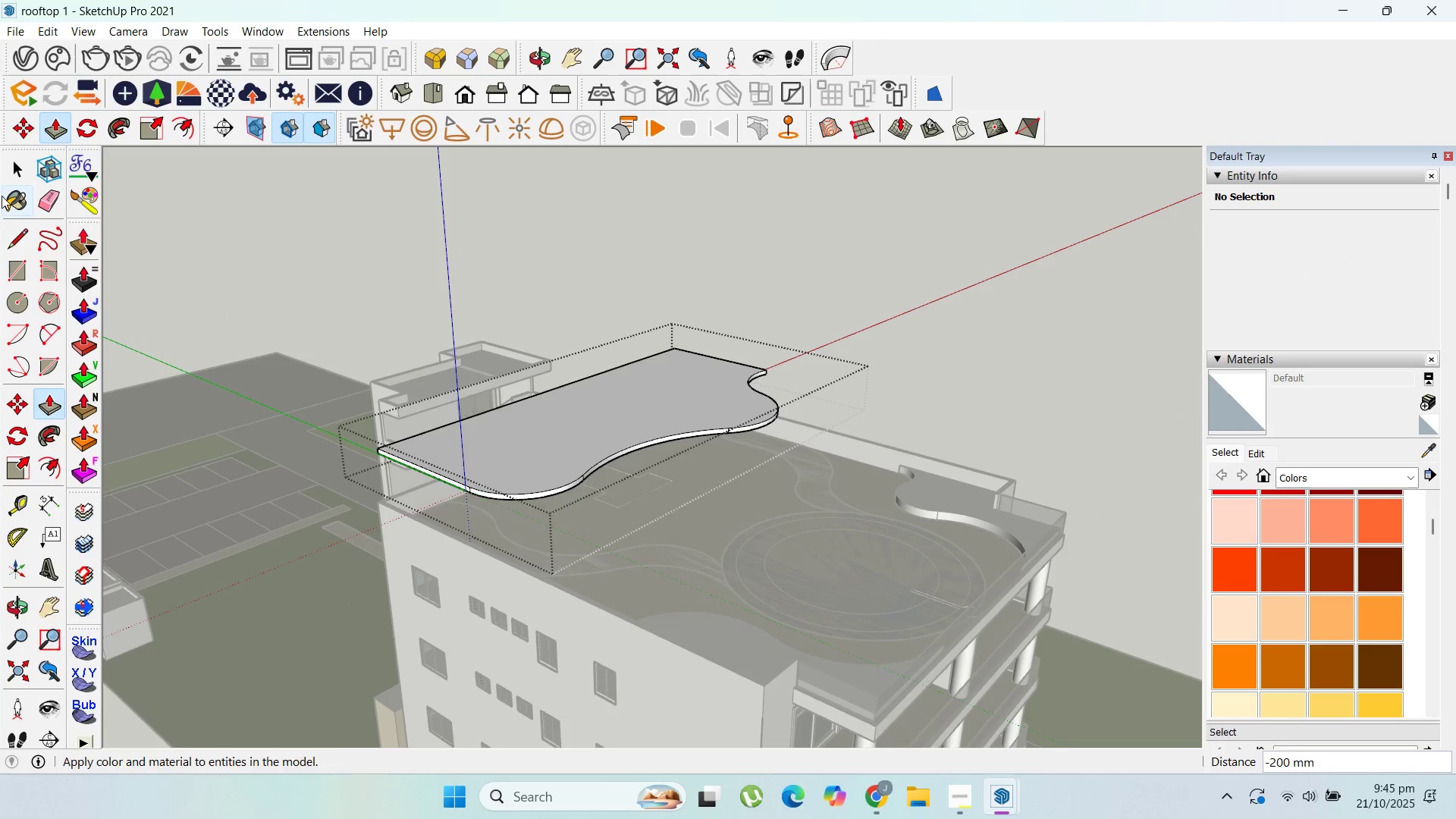 
key(Escape)
 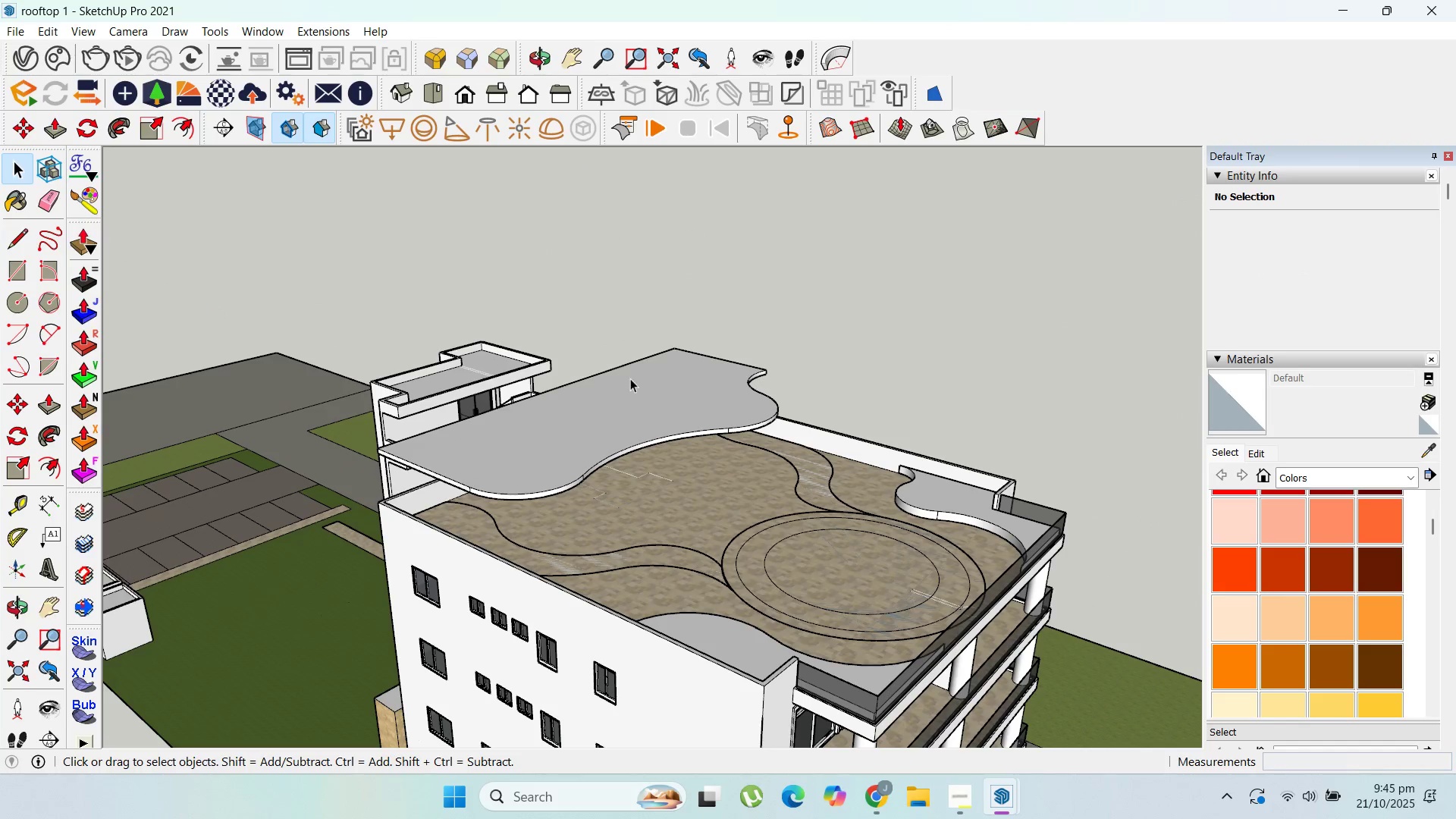 
key(Escape)
 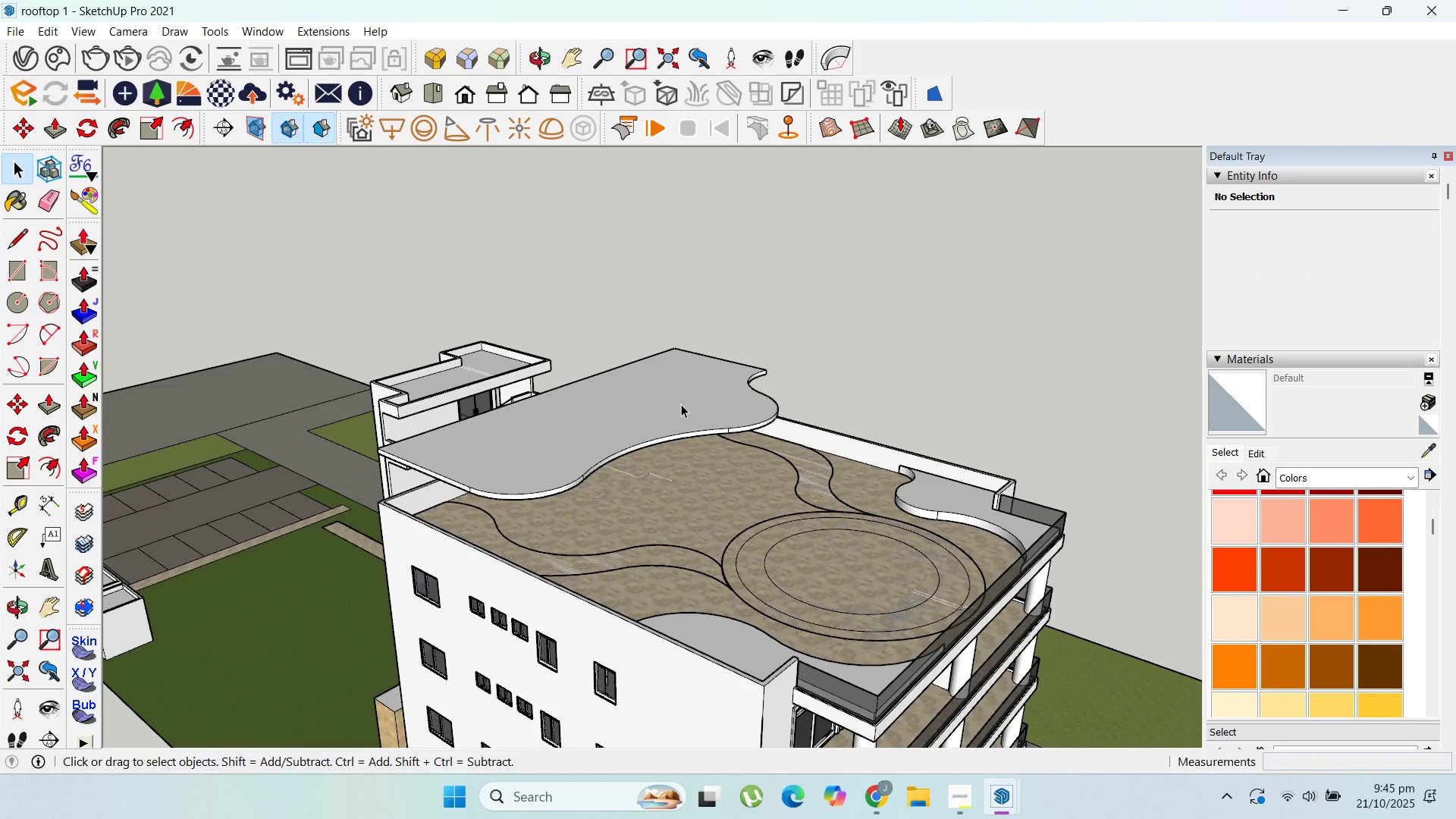 
key(Escape)
 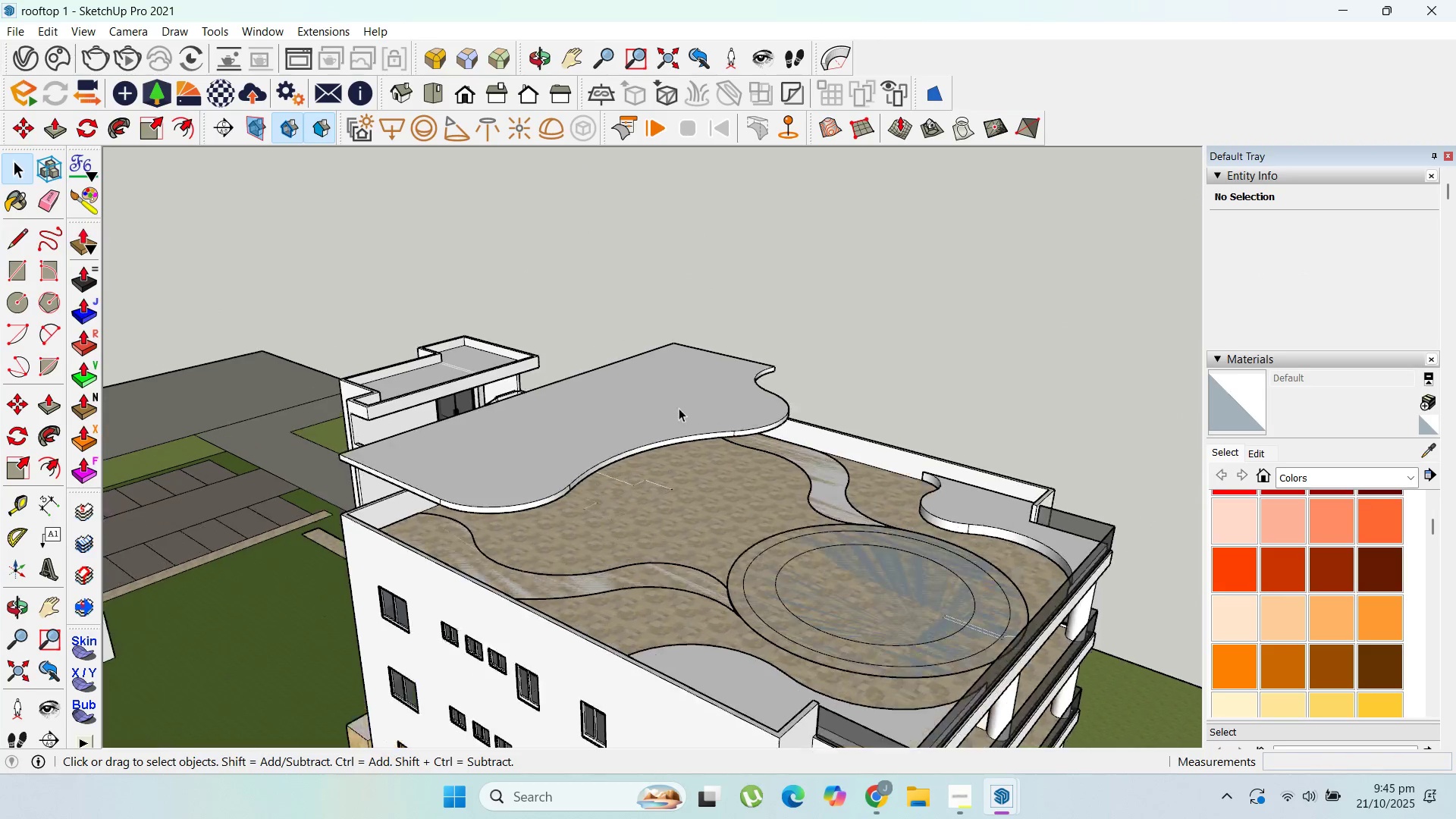 
scroll: coordinate [647, 529], scroll_direction: up, amount: 5.0
 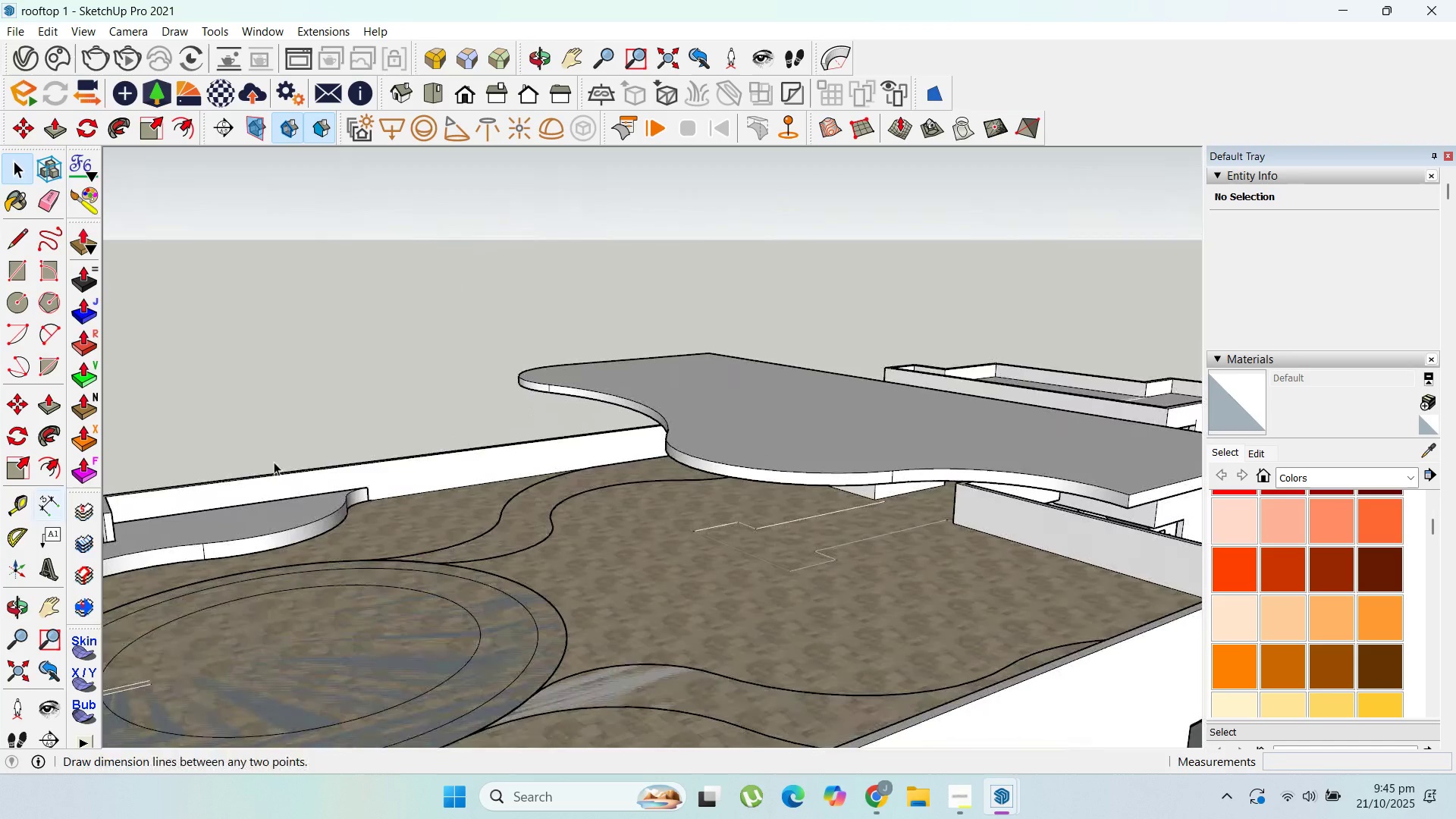 
scroll: coordinate [930, 433], scroll_direction: down, amount: 4.0
 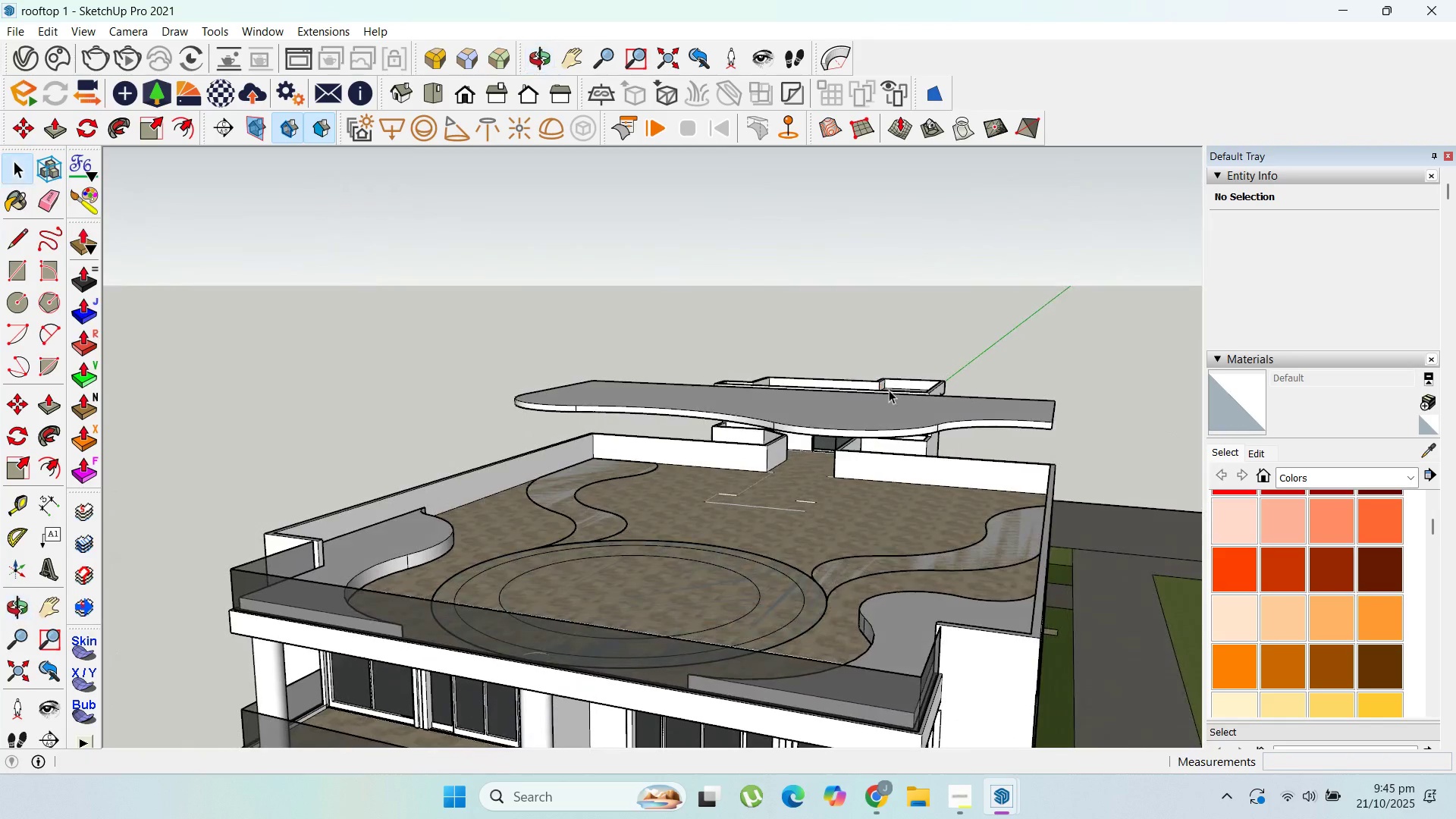 
scroll: coordinate [890, 417], scroll_direction: up, amount: 2.0
 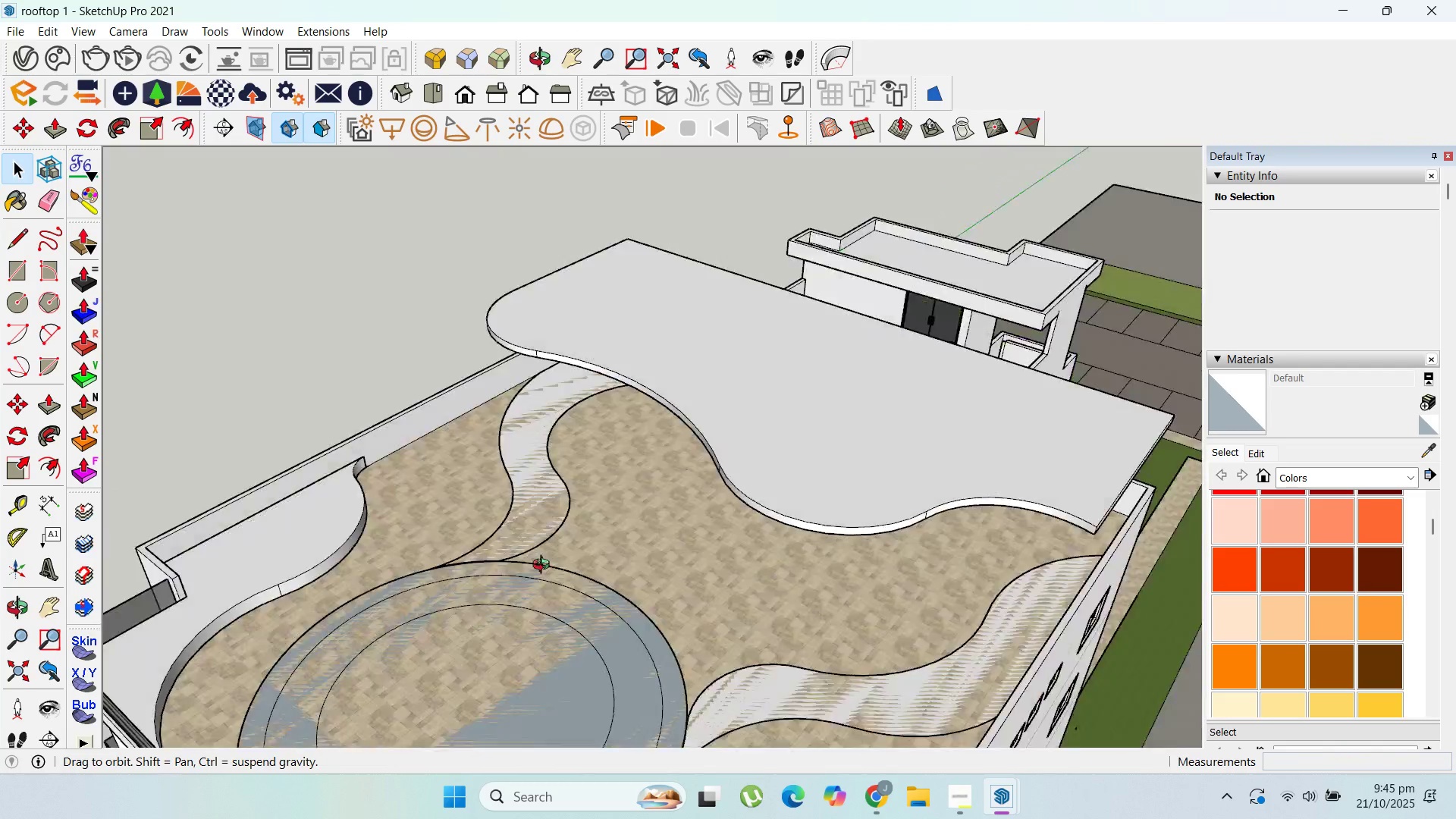 
scroll: coordinate [799, 529], scroll_direction: down, amount: 3.0
 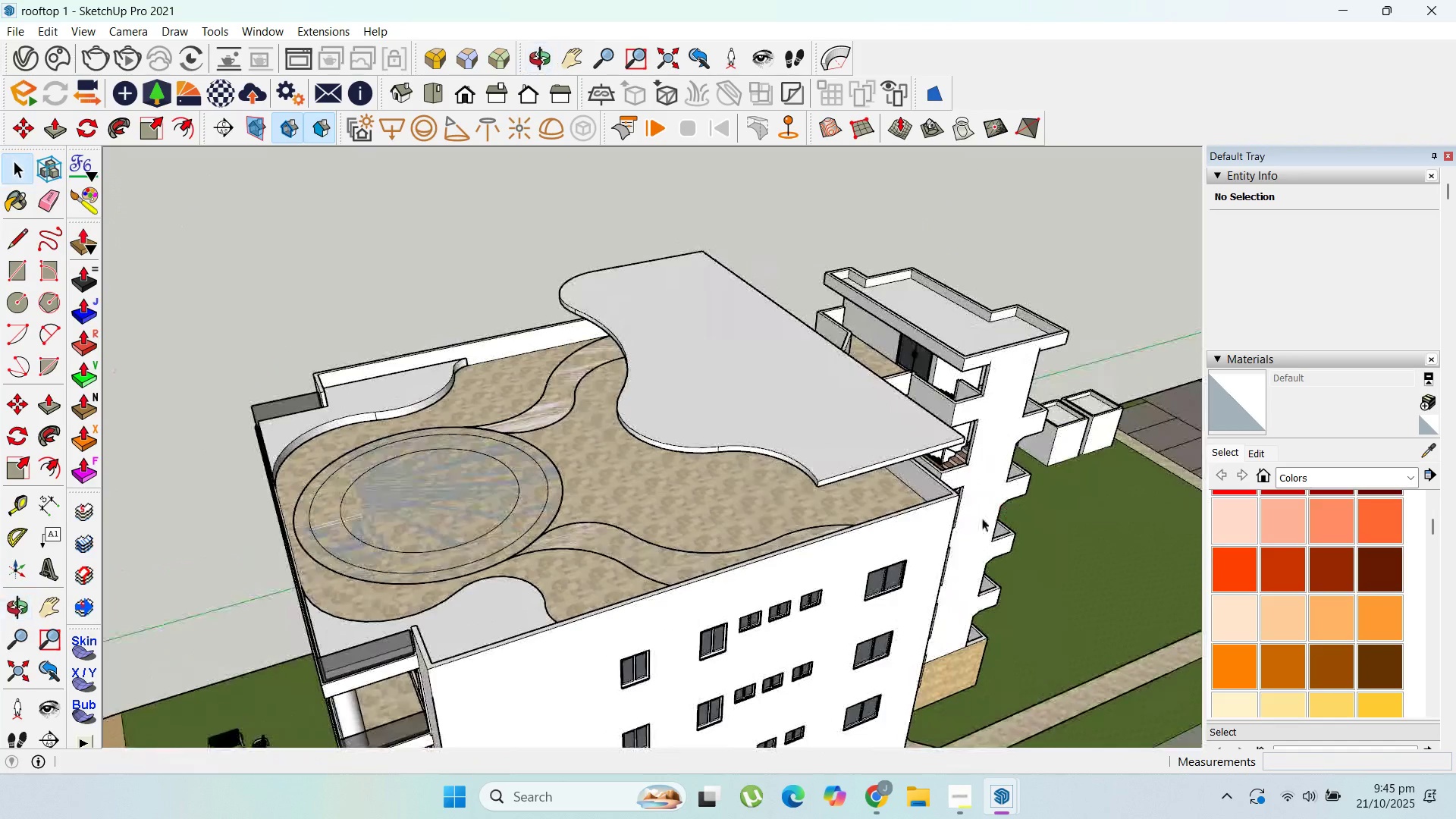 
scroll: coordinate [814, 430], scroll_direction: up, amount: 4.0
 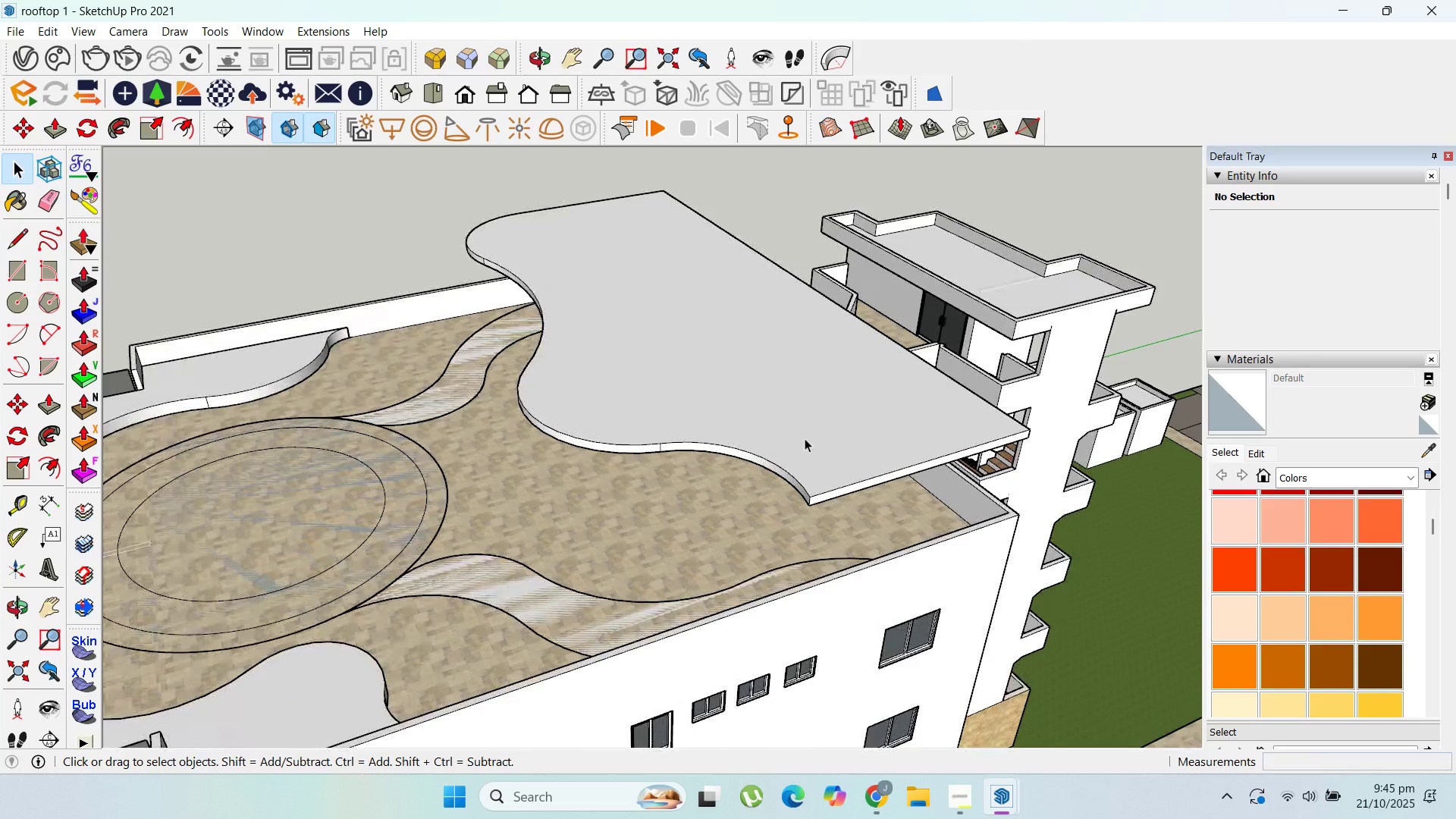 
left_click([805, 438])
 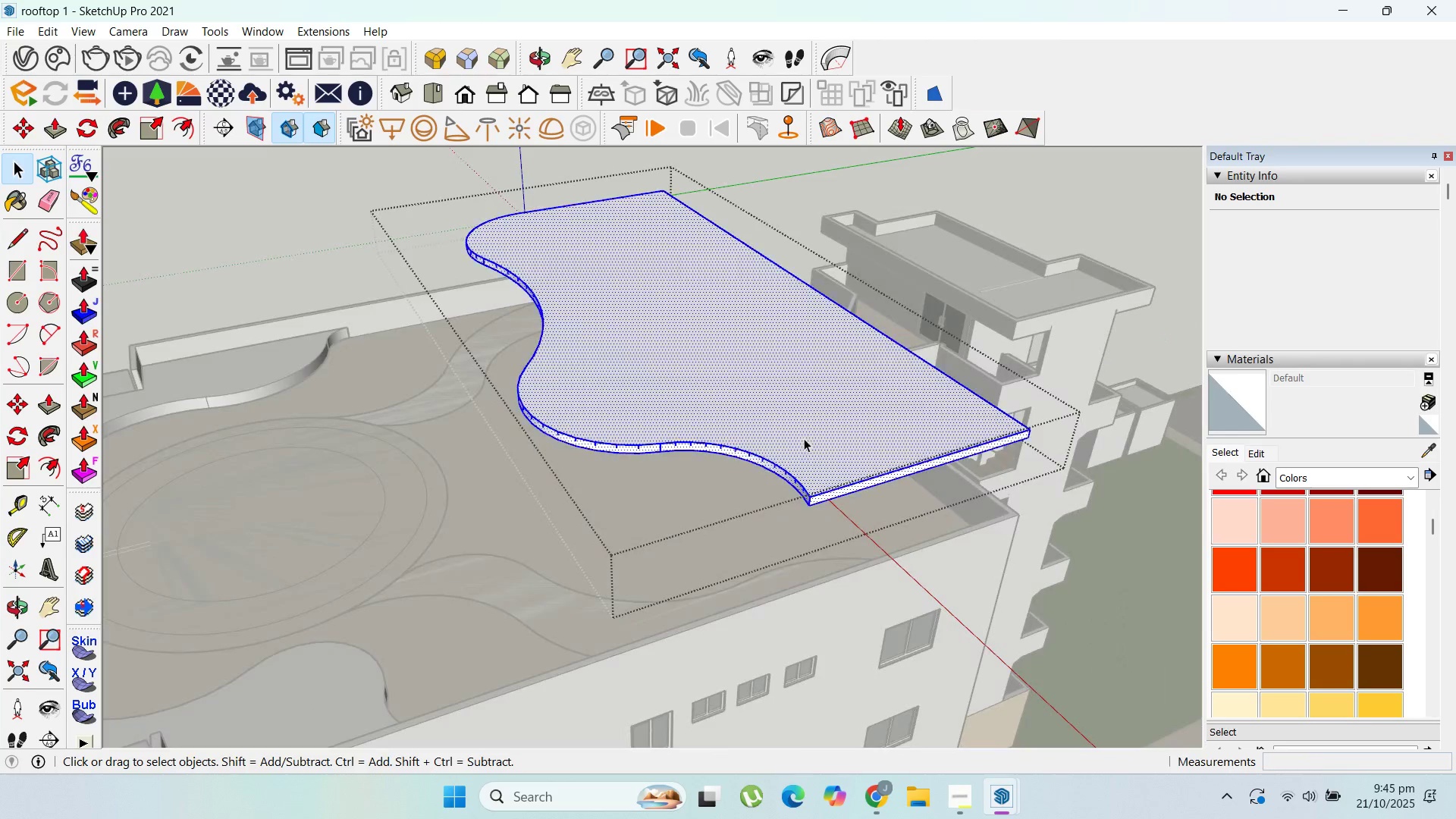 
triple_click([804, 438])
 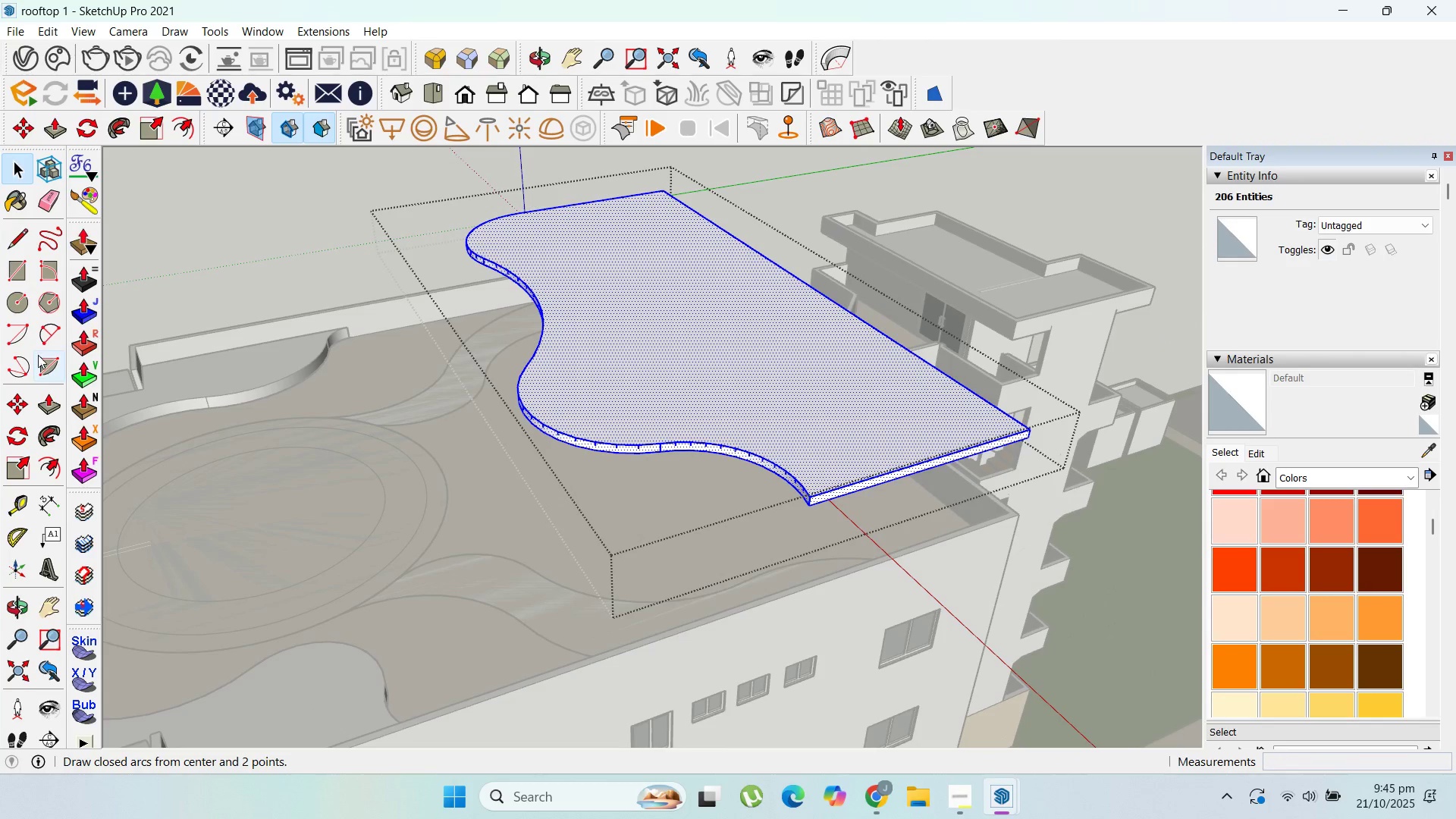 
left_click_drag(start_coordinate=[50, 329], to_coordinate=[64, 328])
 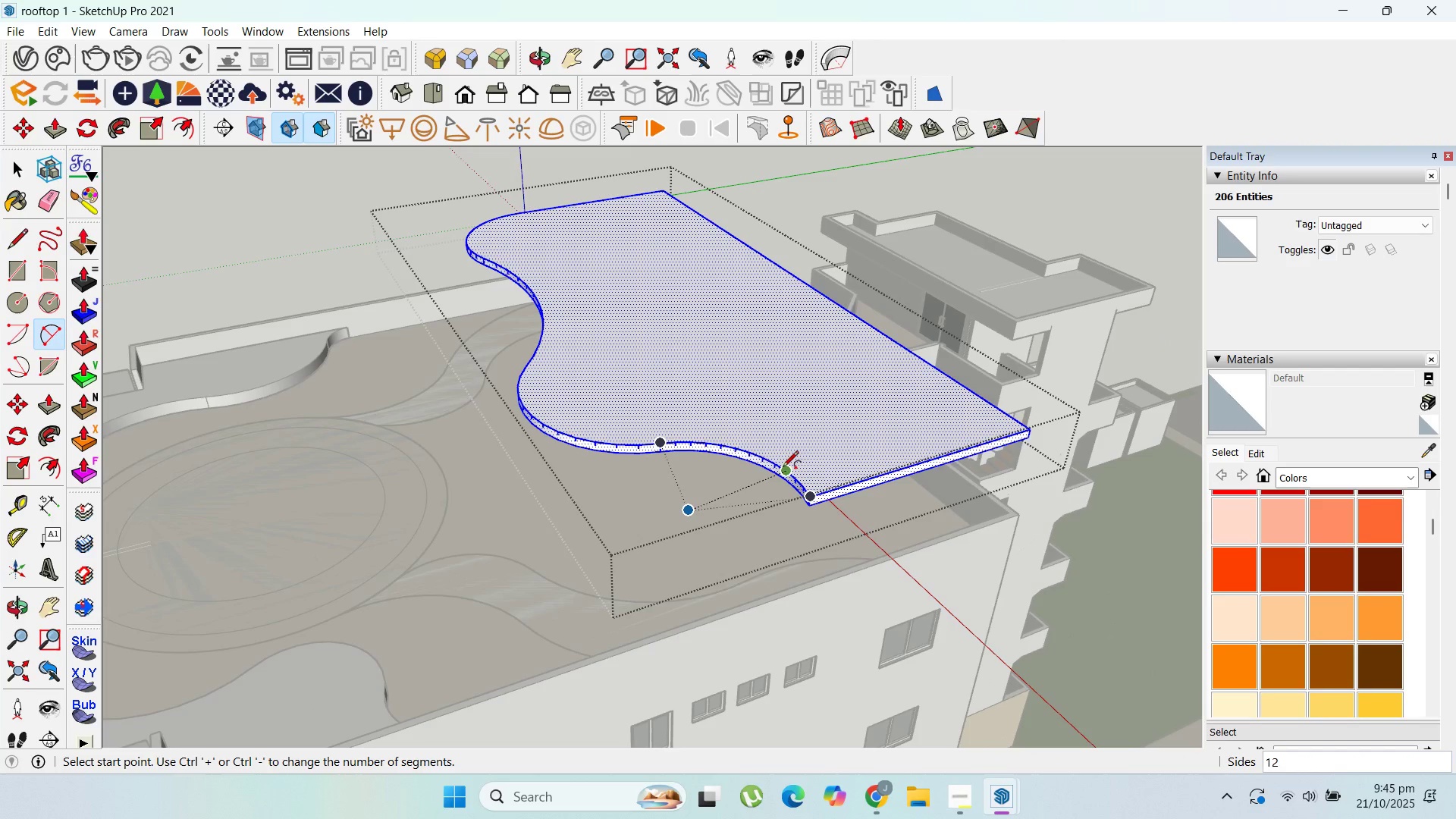 
left_click_drag(start_coordinate=[783, 468], to_coordinate=[789, 469])
 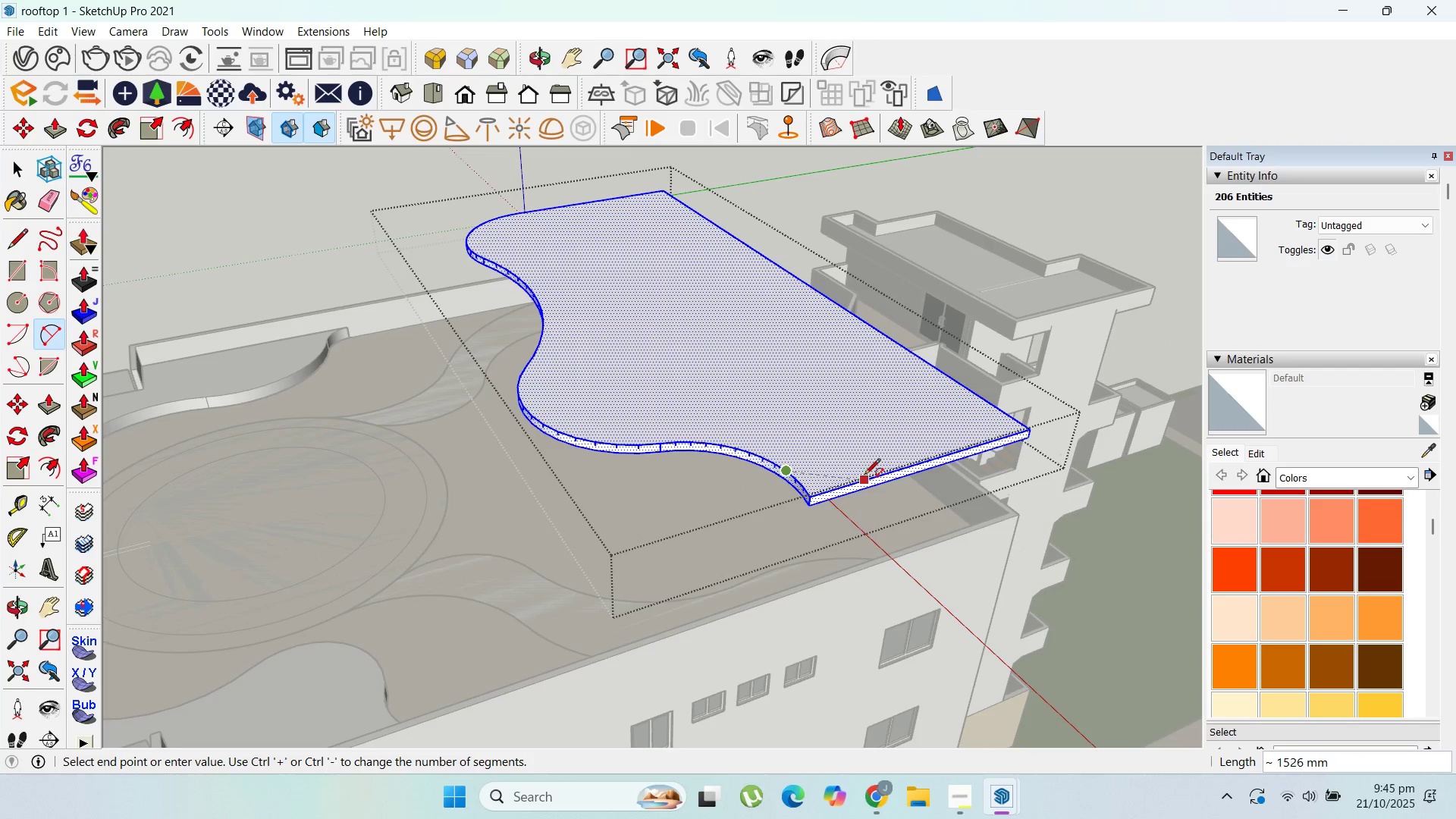 
scroll: coordinate [878, 471], scroll_direction: up, amount: 4.0
 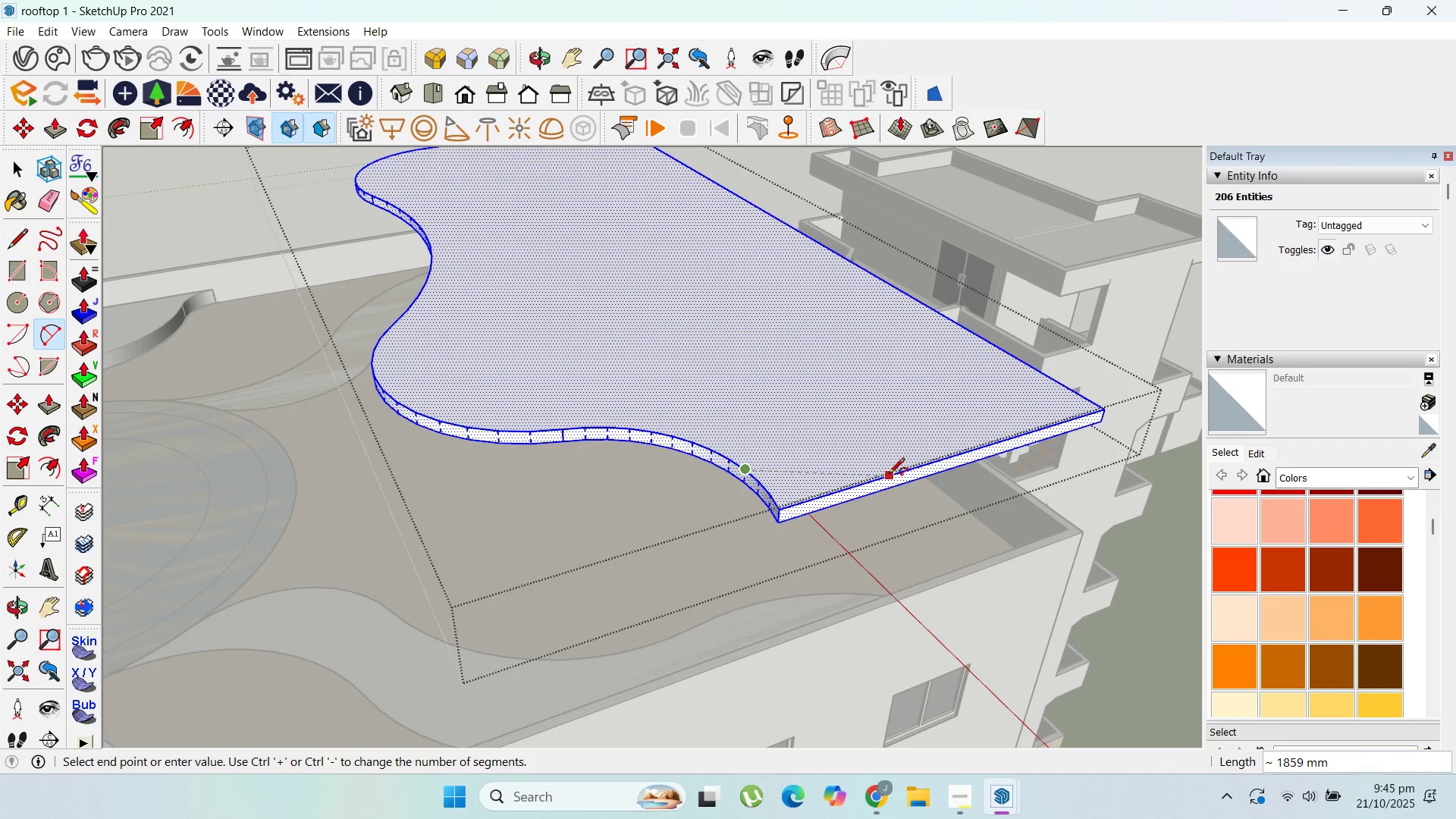 
left_click([889, 475])
 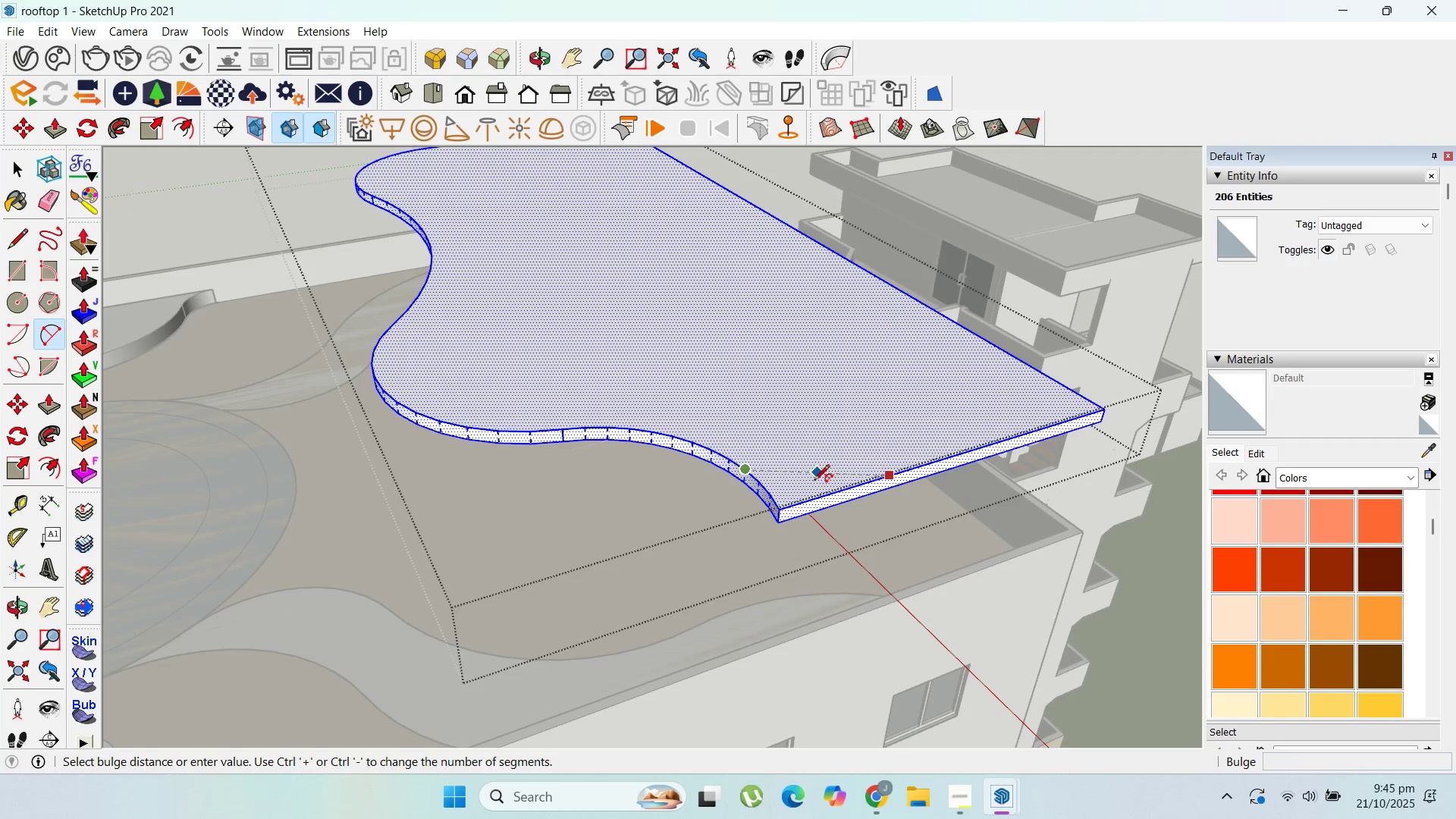 
scroll: coordinate [795, 492], scroll_direction: up, amount: 7.0
 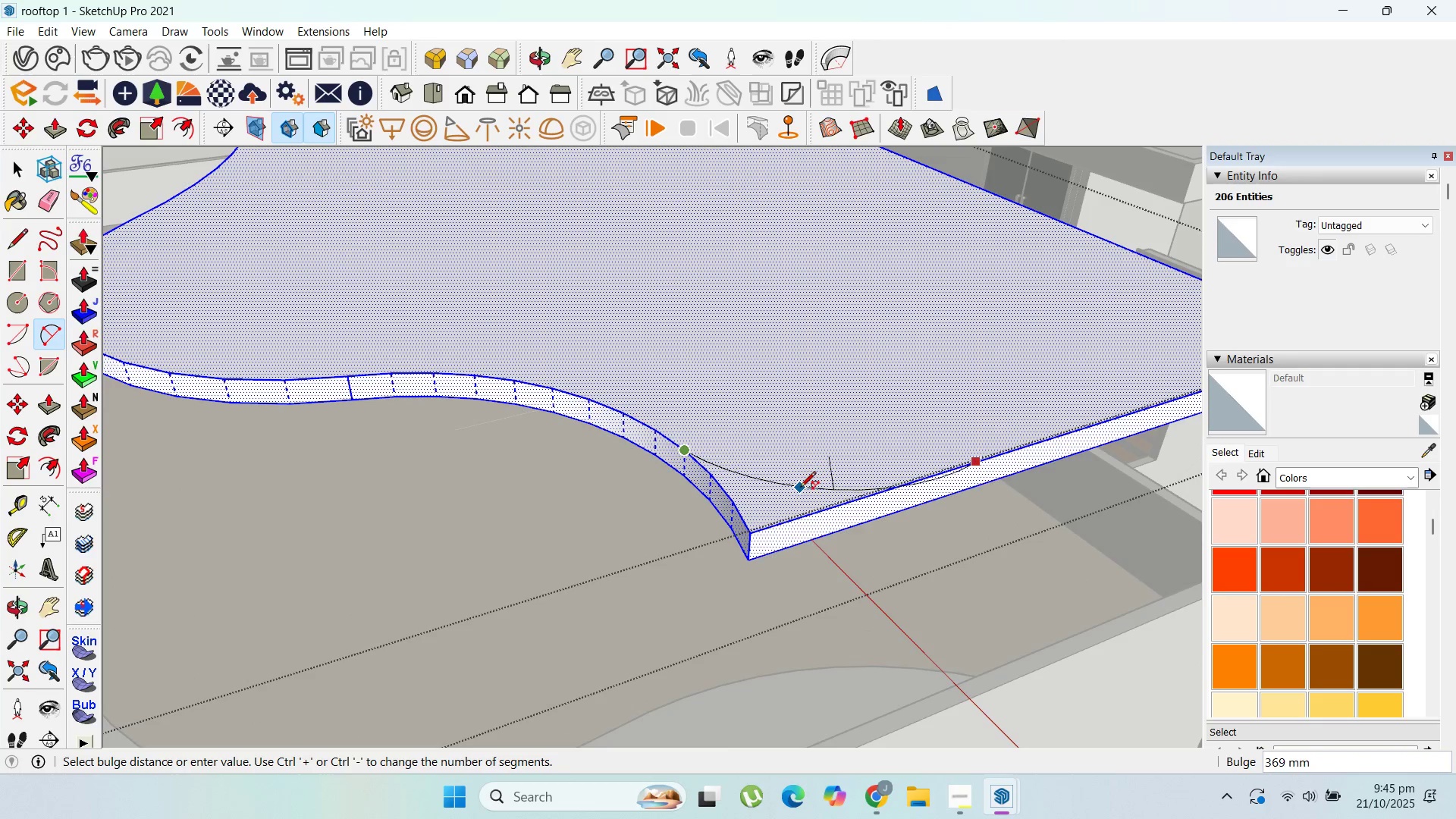 
key(Escape)
 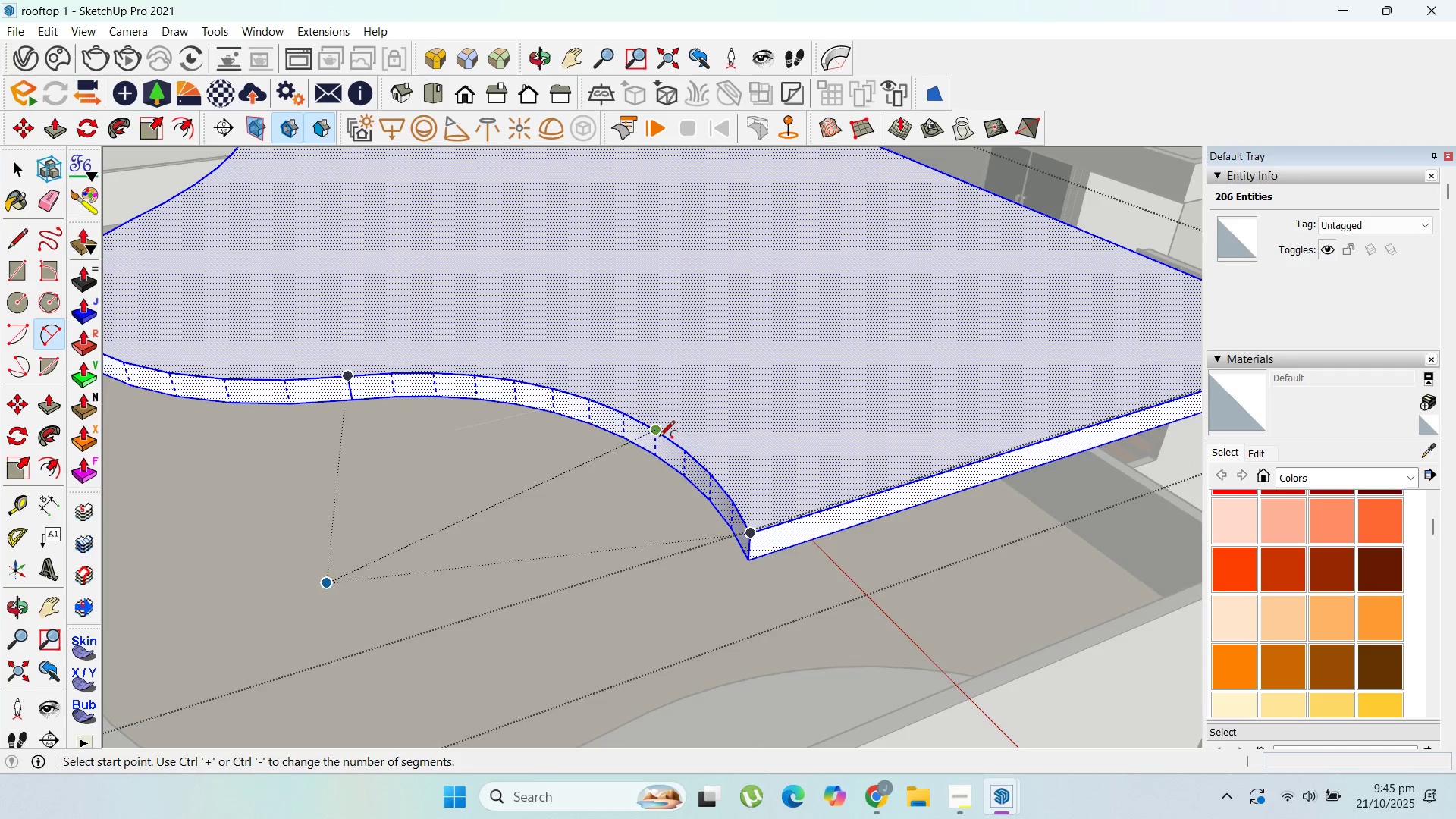 
left_click_drag(start_coordinate=[658, 438], to_coordinate=[668, 438])
 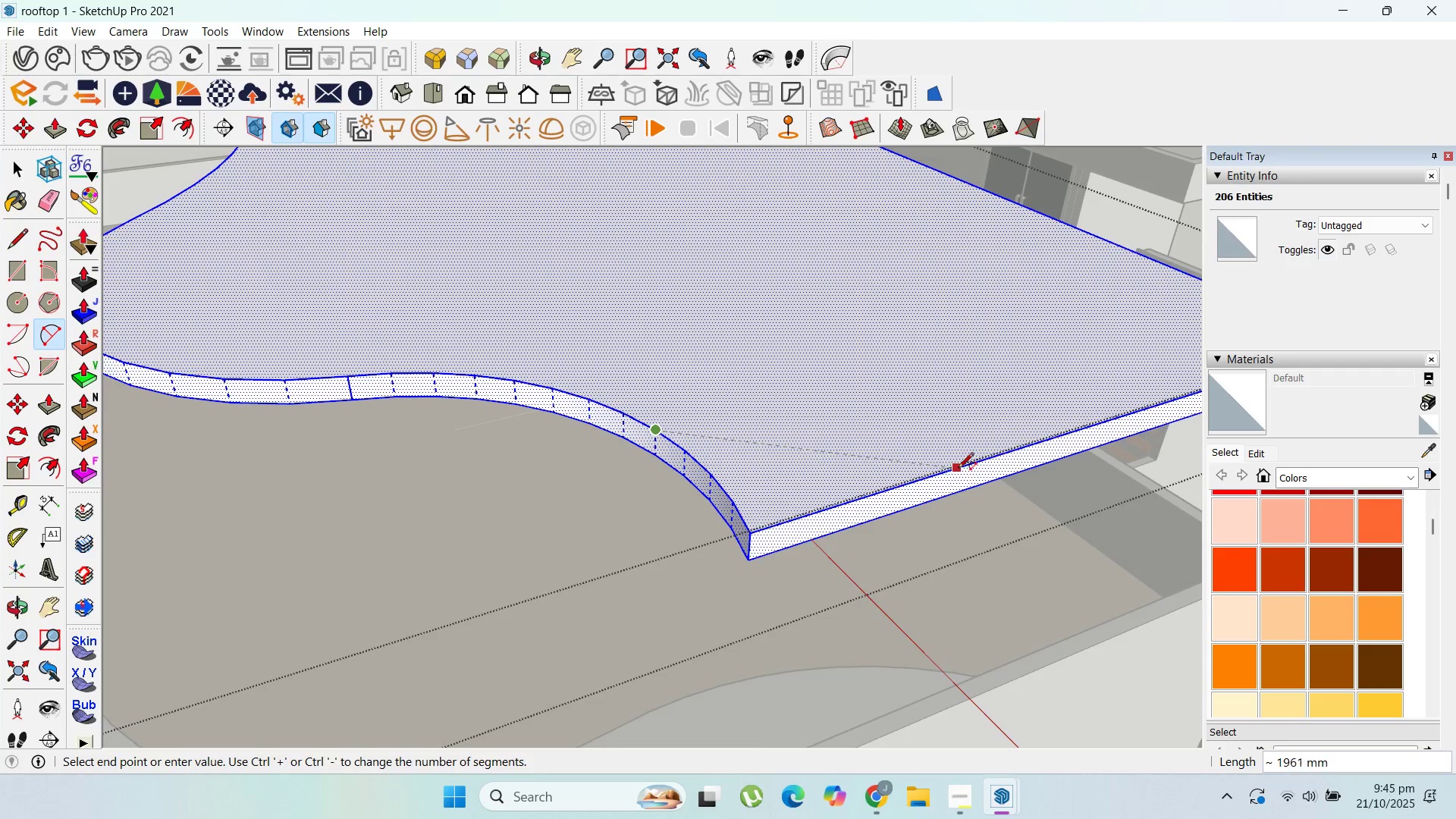 
left_click([960, 469])
 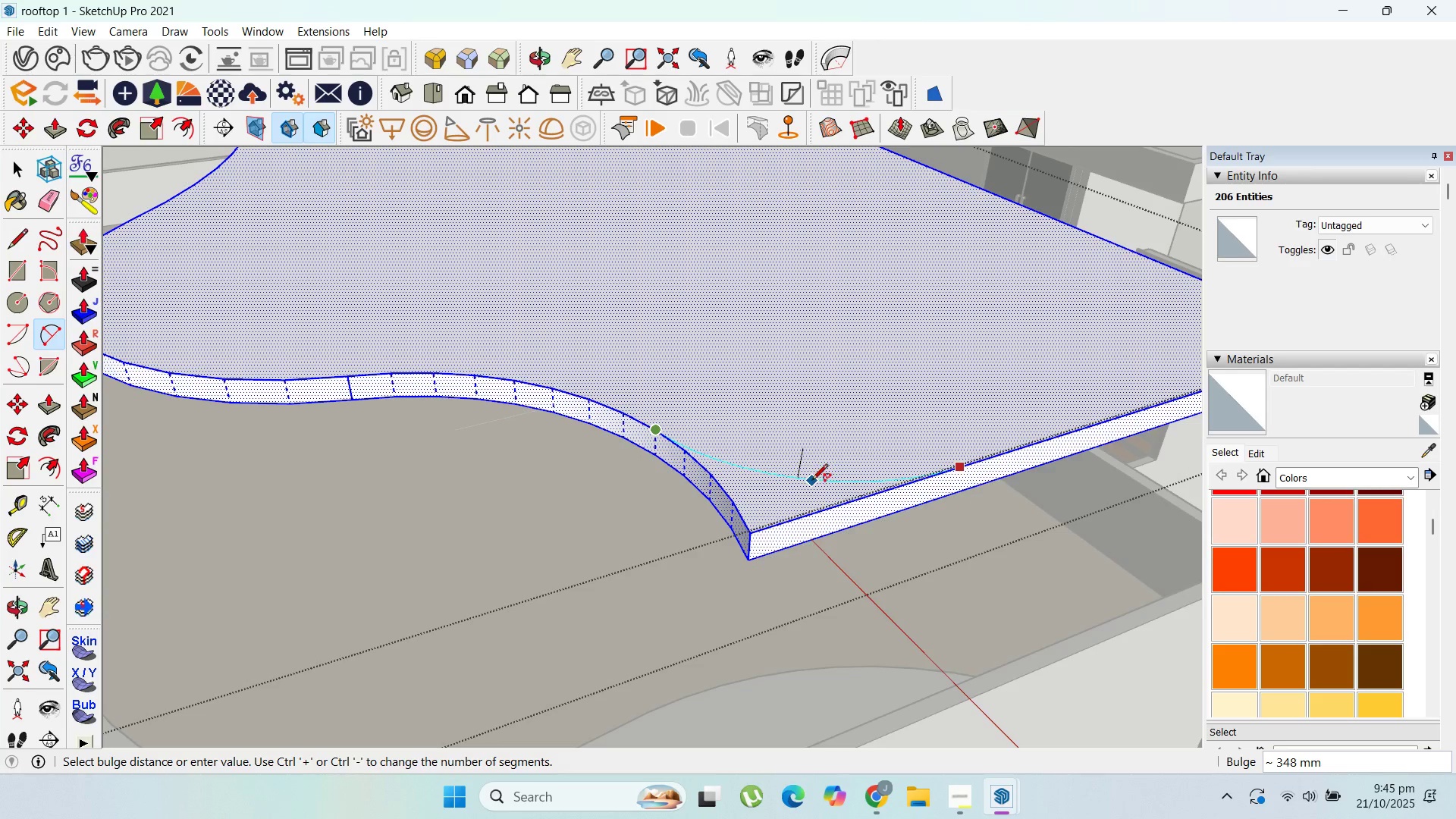 
left_click([813, 481])
 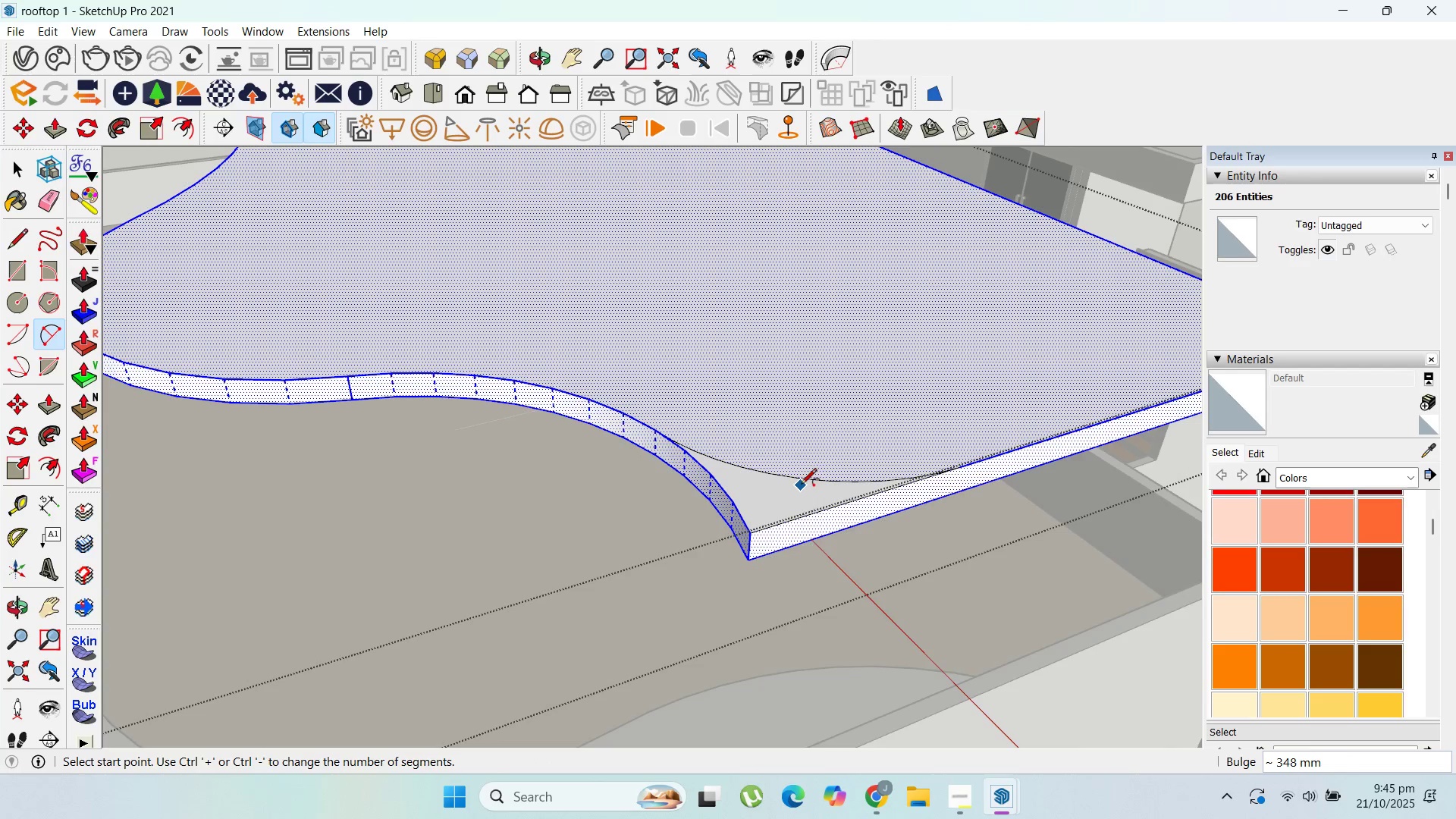 
key(P)
 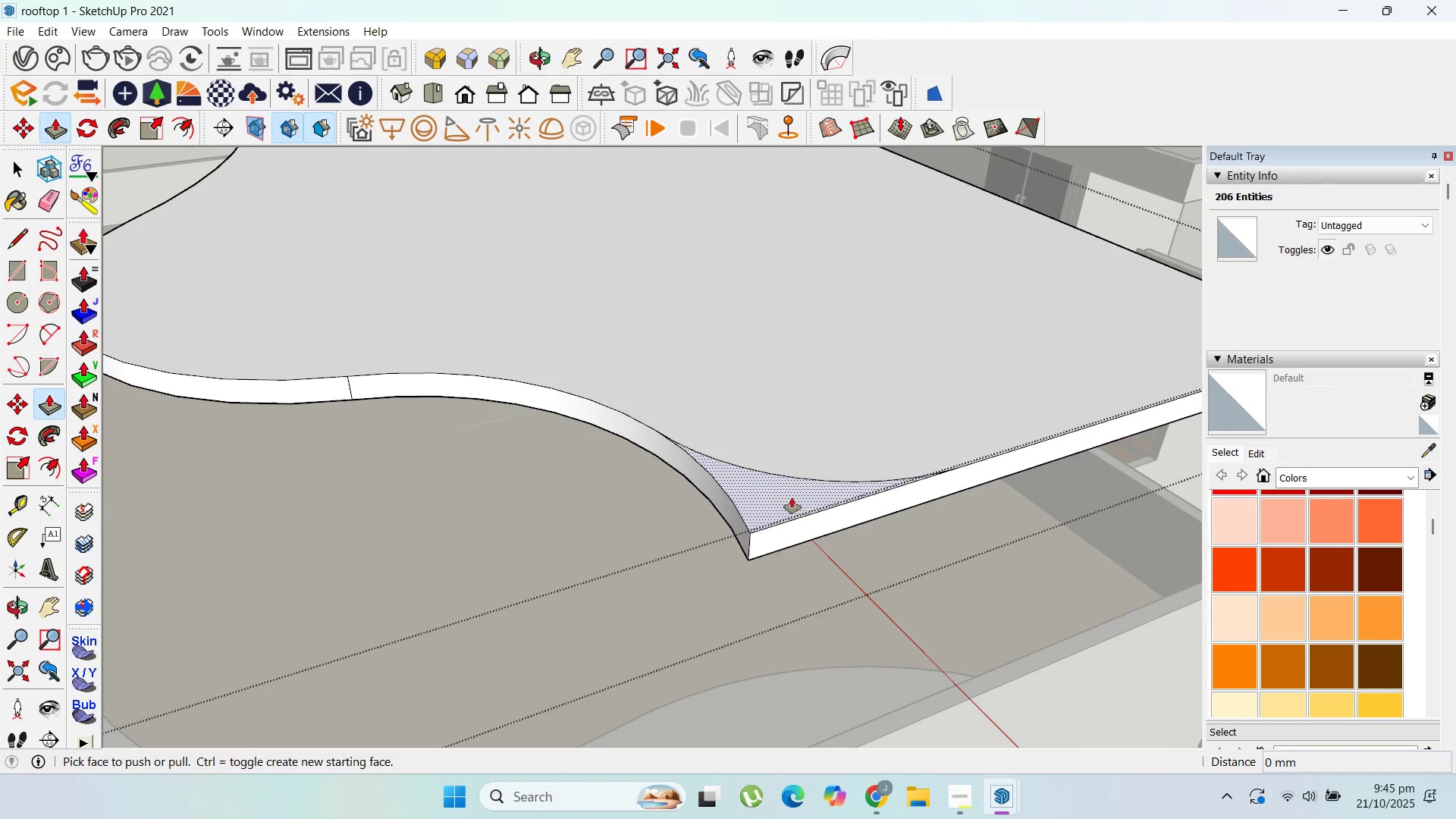 
left_click_drag(start_coordinate=[790, 497], to_coordinate=[752, 542])
 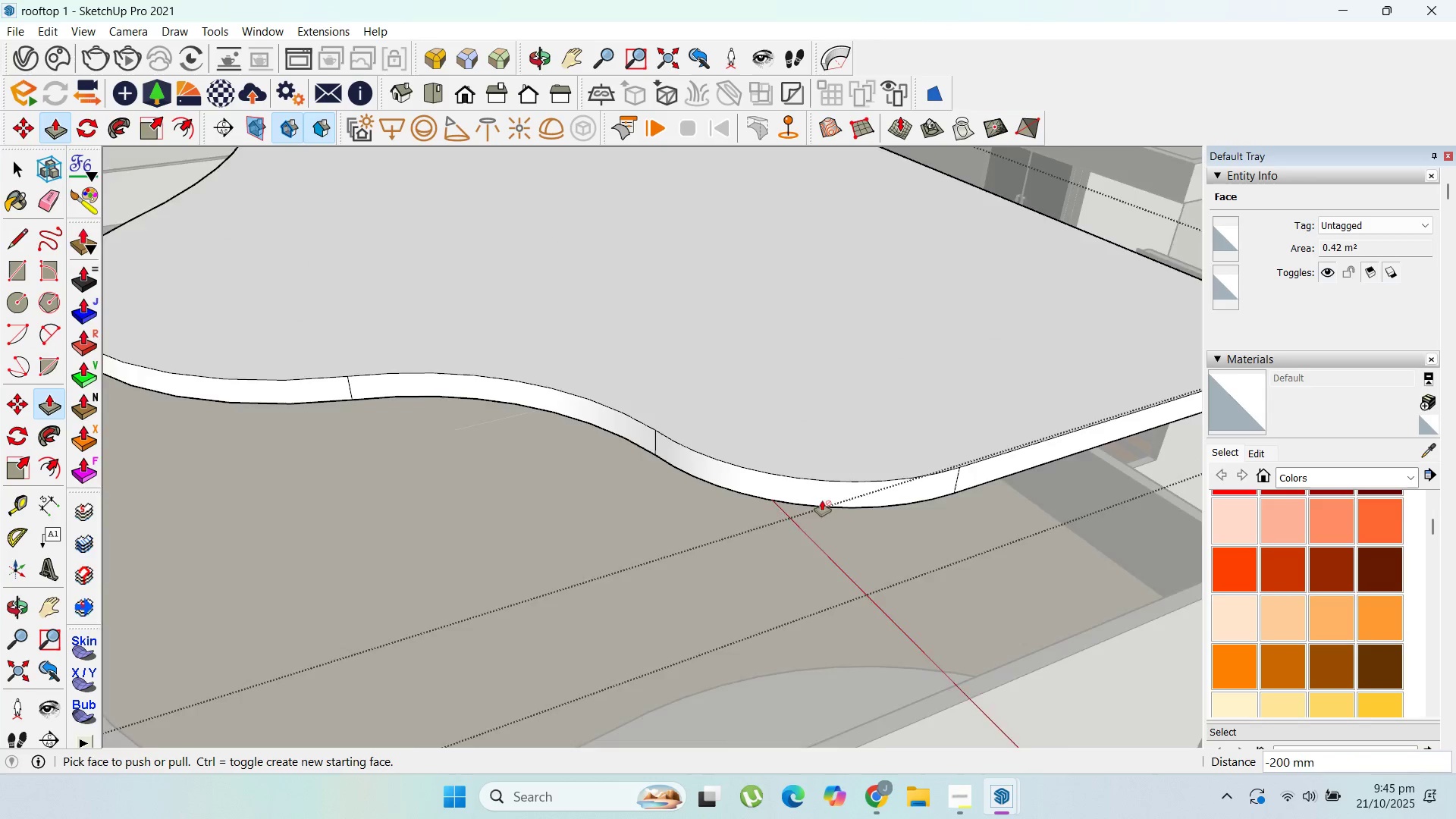 
scroll: coordinate [887, 536], scroll_direction: down, amount: 12.0
 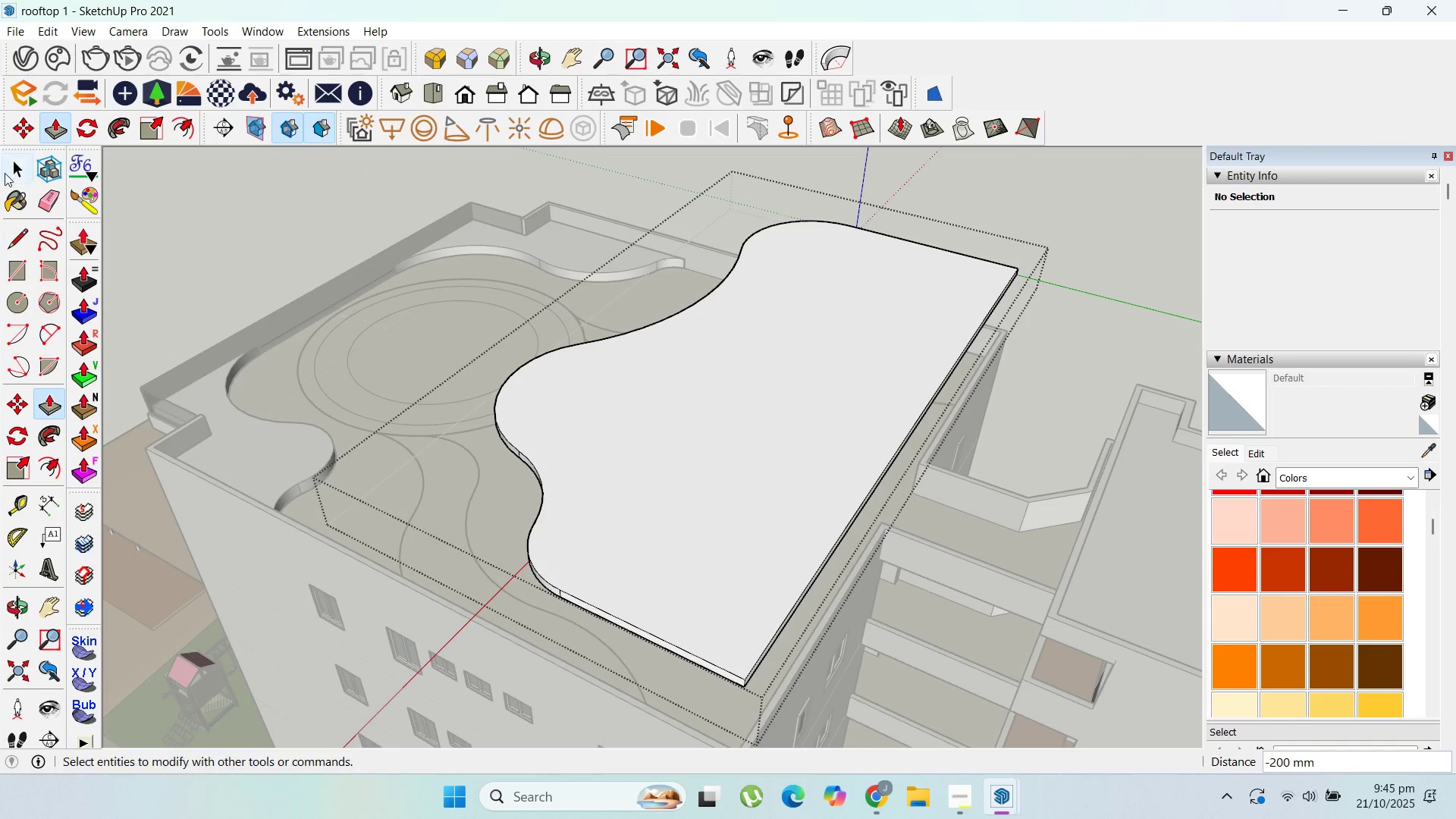 
left_click([10, 179])
 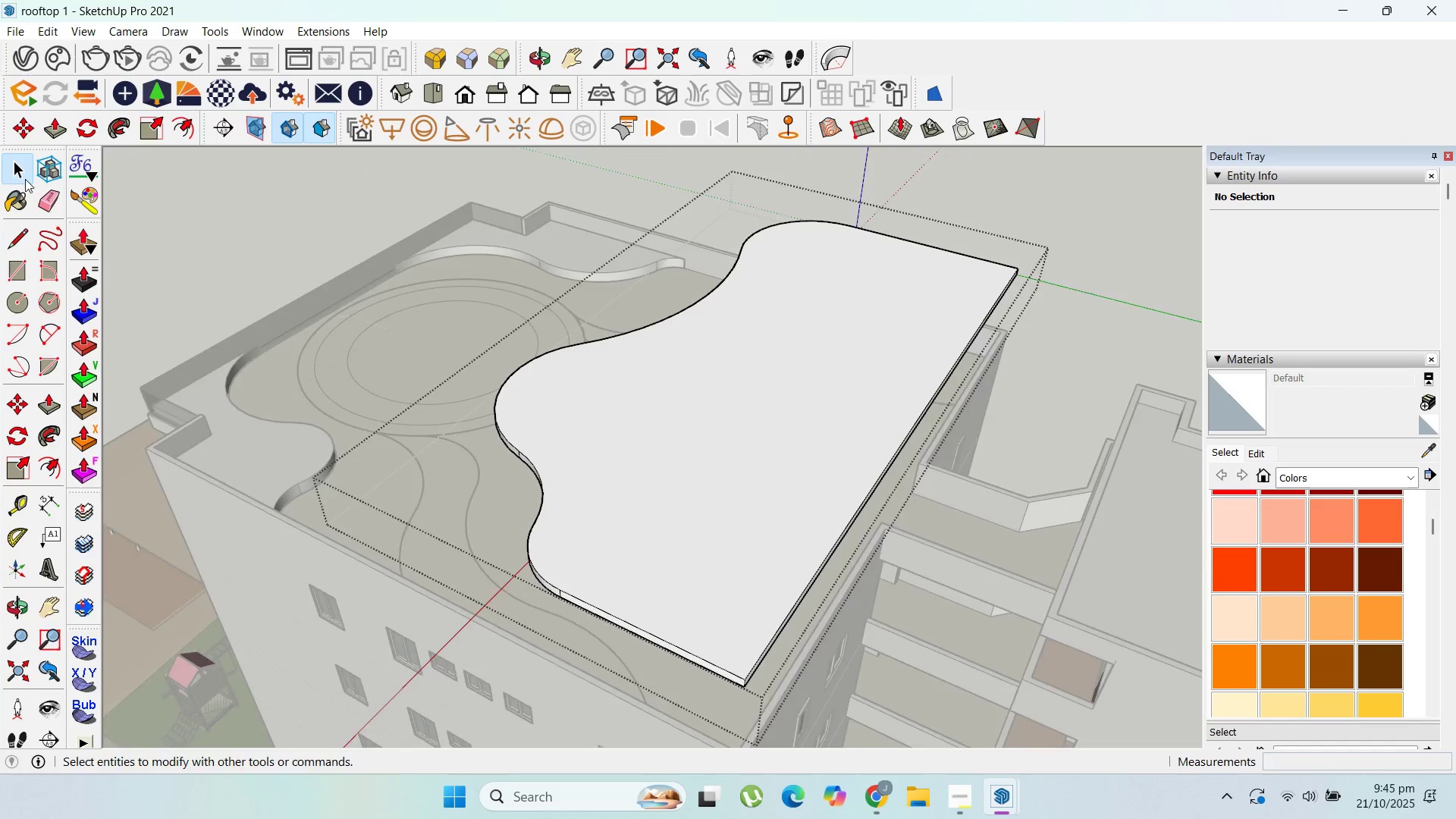 
key(Escape)
 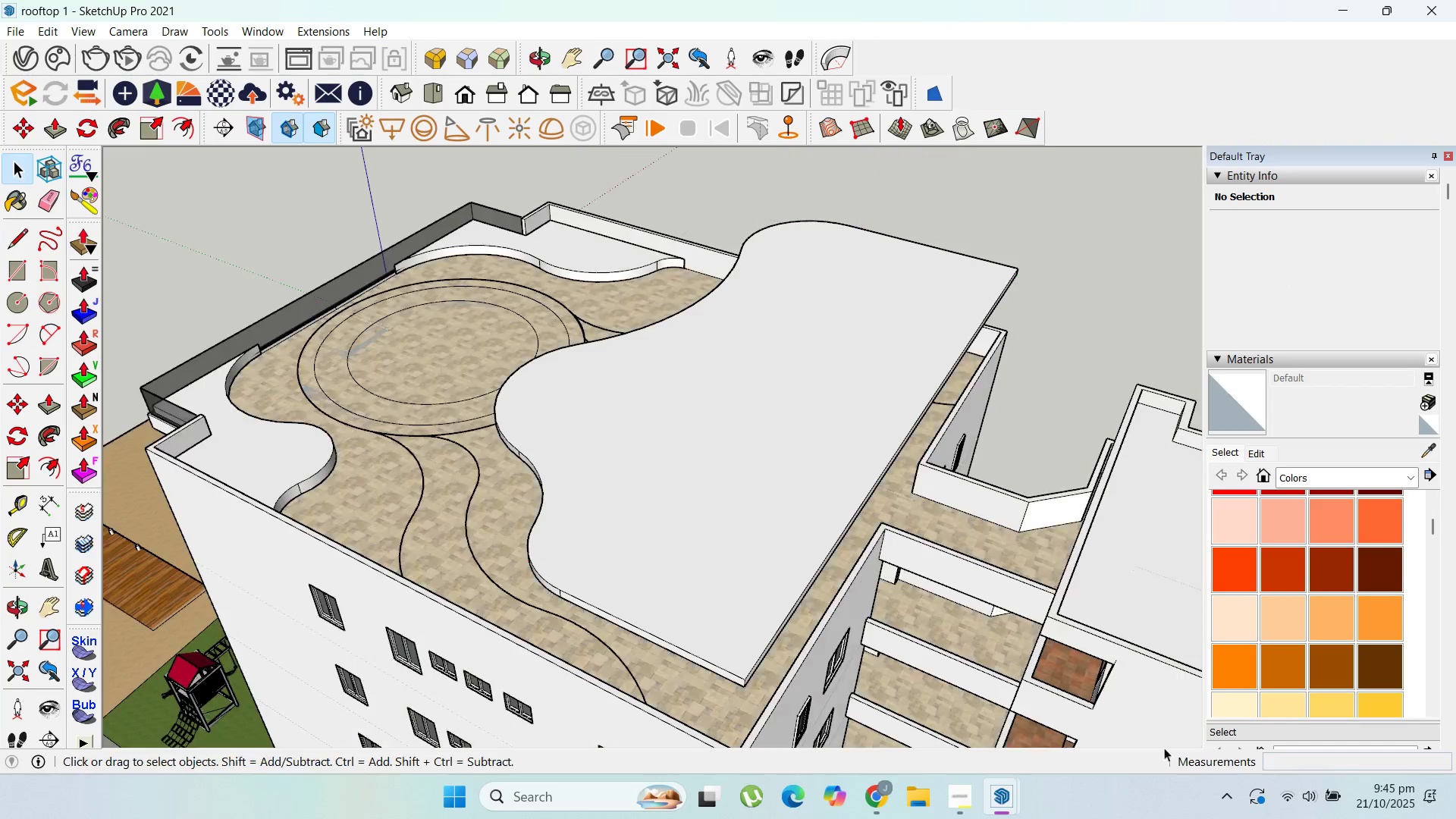 
key(Escape)
 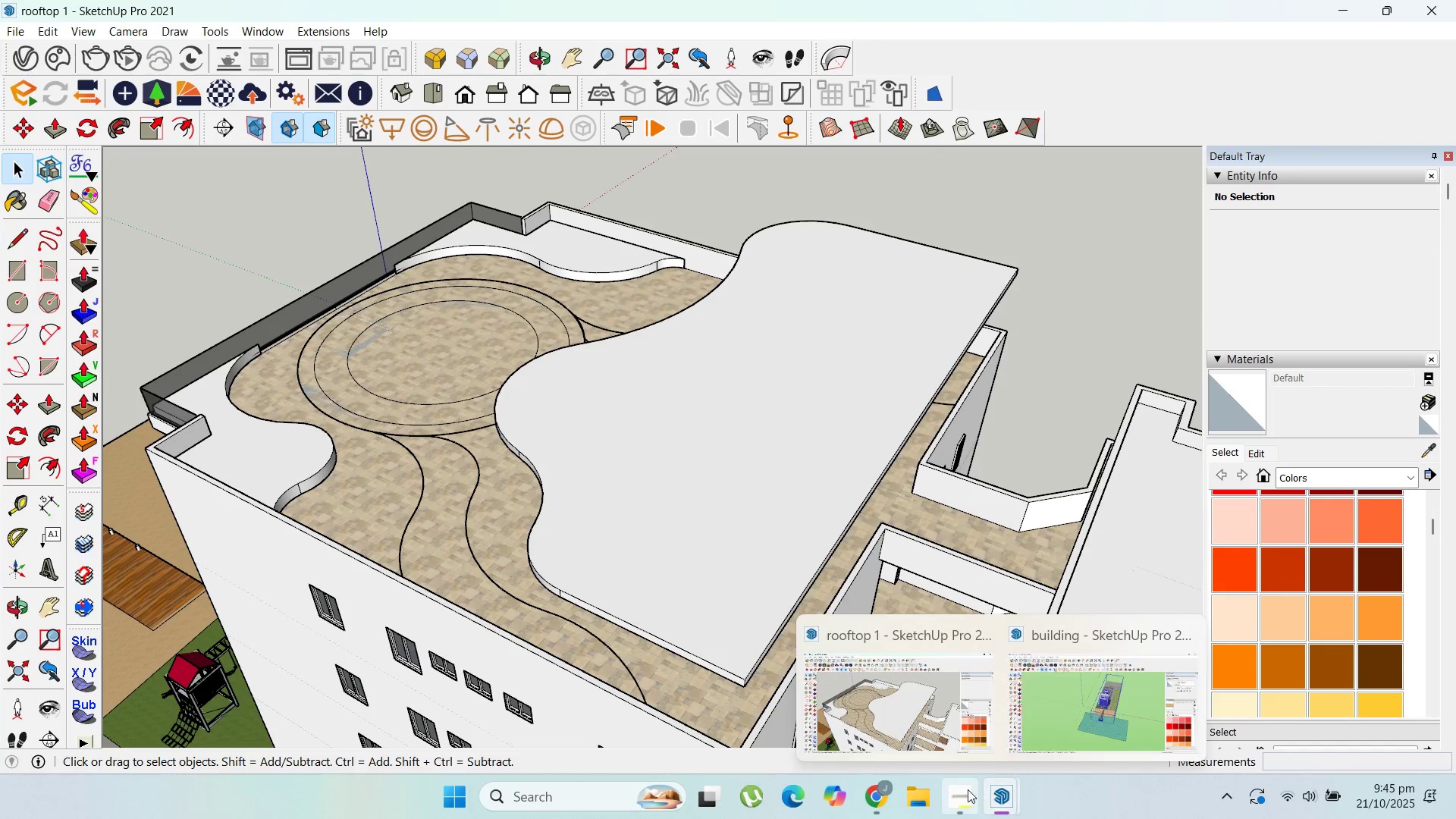 
left_click([961, 789])